 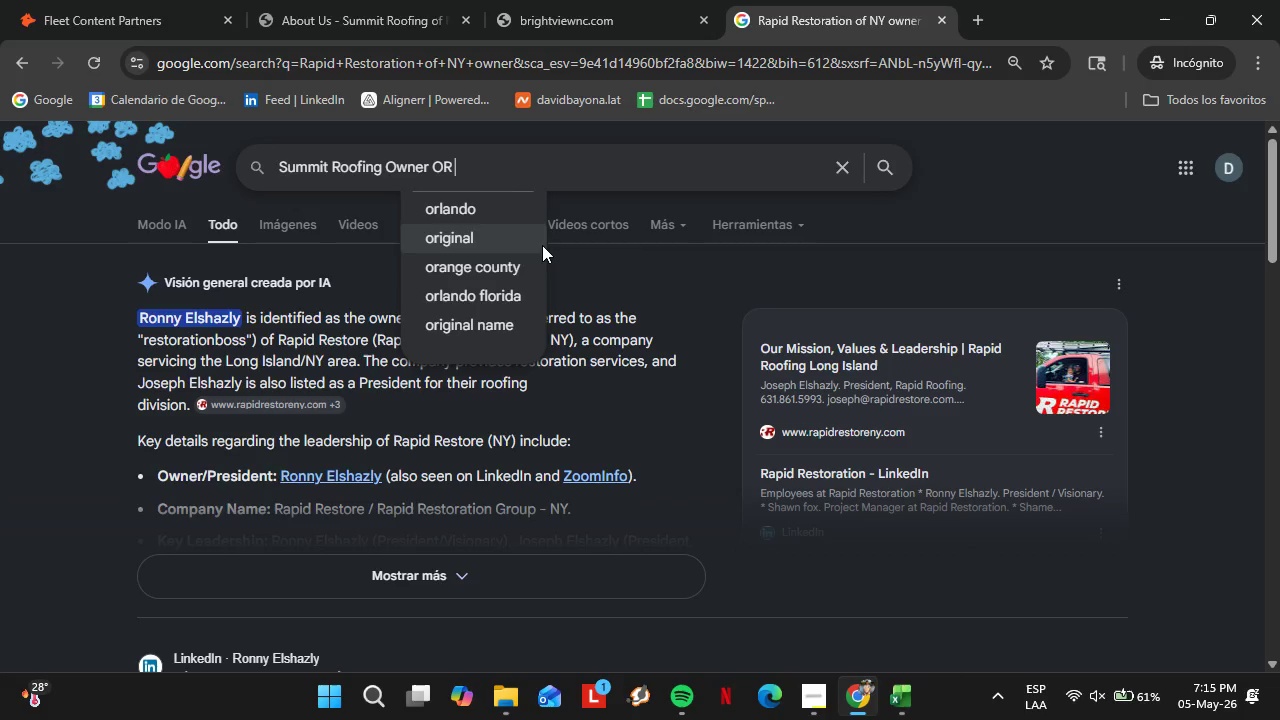 
key(Control+V)
 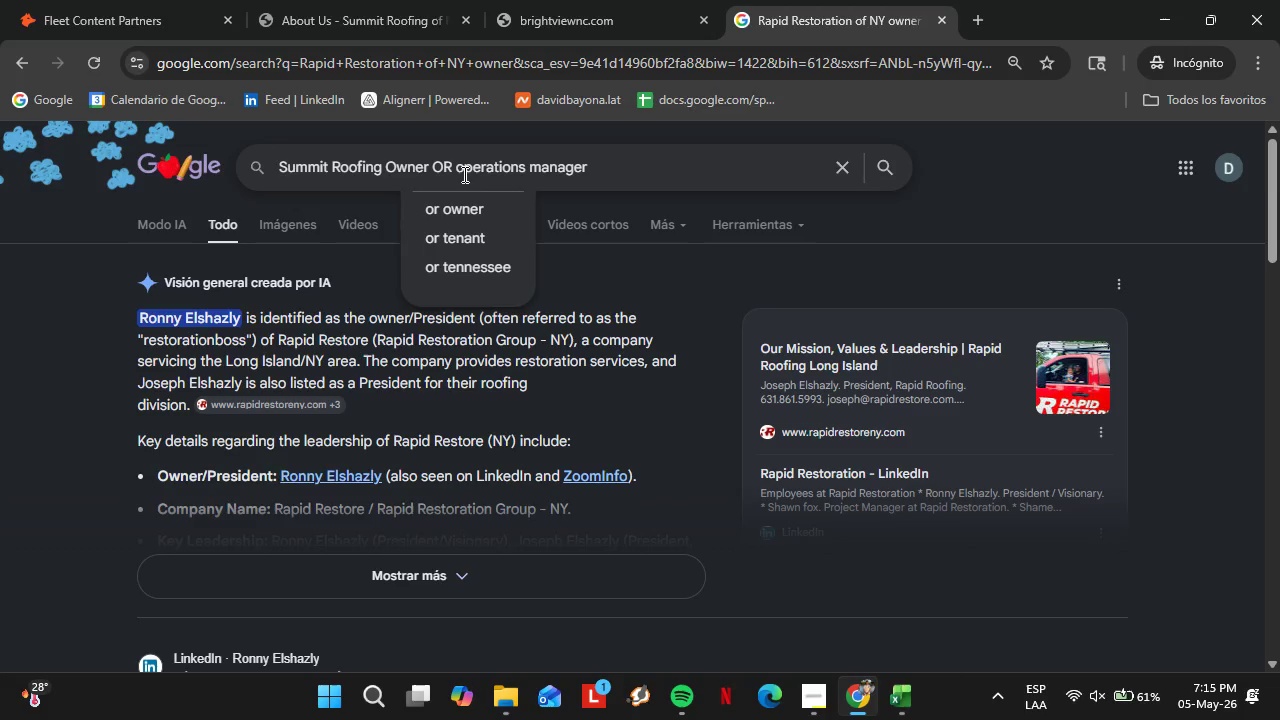 
left_click([459, 170])
 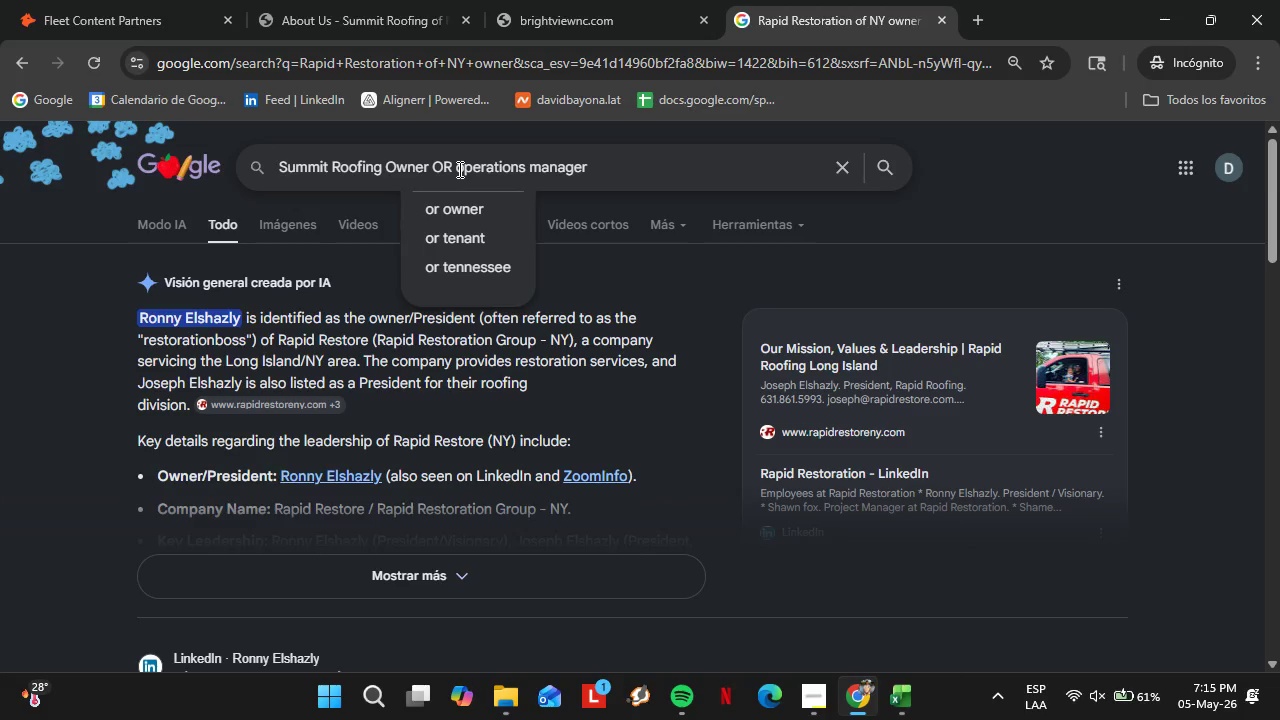 
key(ArrowRight)
 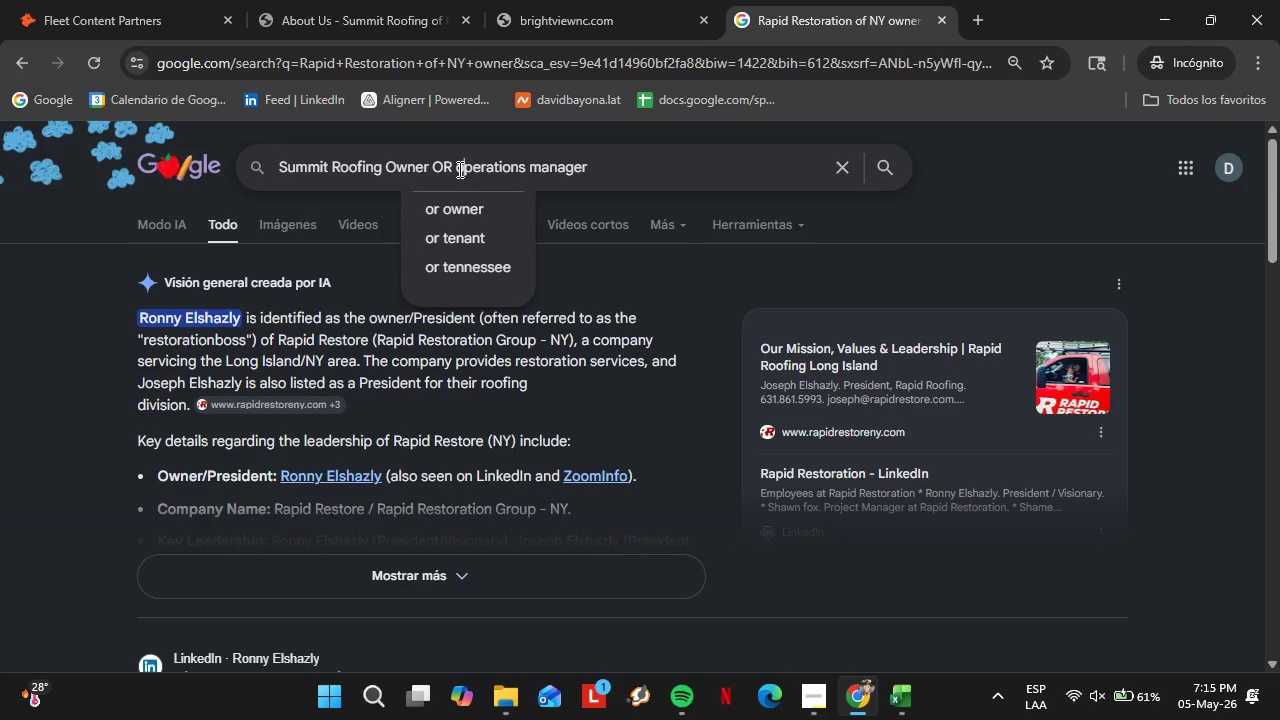 
key(Backspace)
 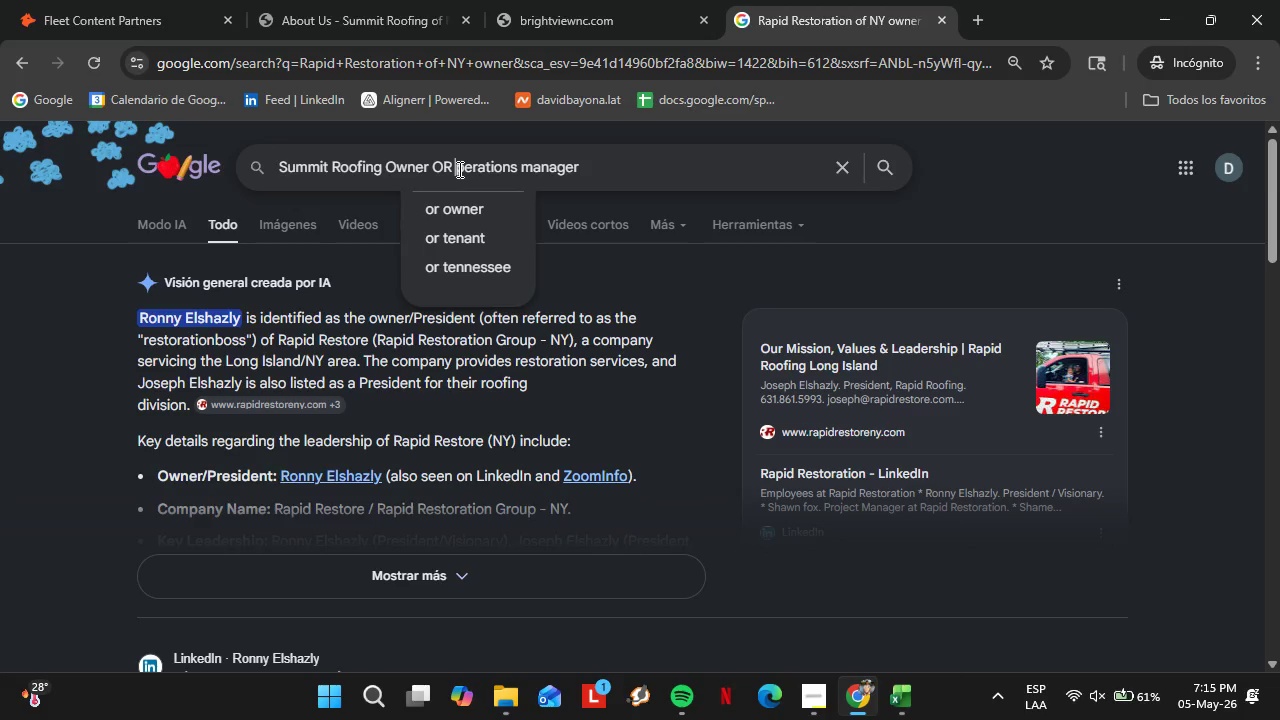 
key(Shift+O)
 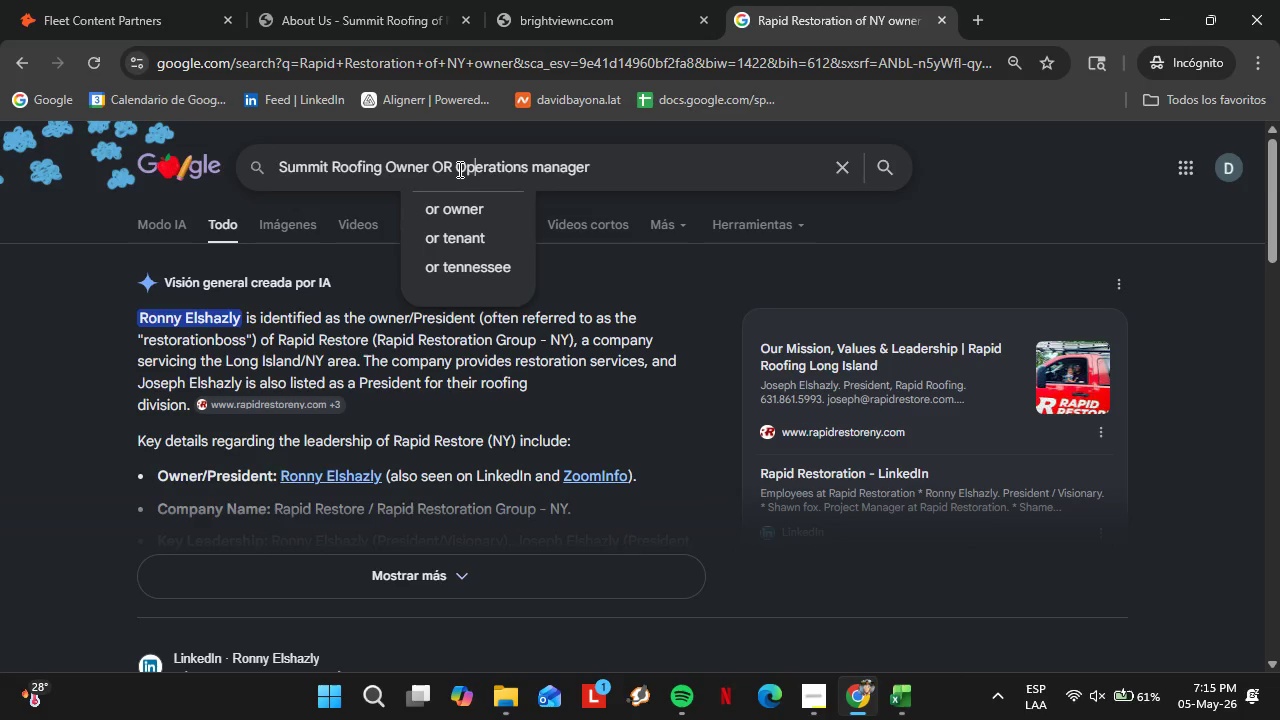 
hold_key(key=ArrowRight, duration=0.62)
 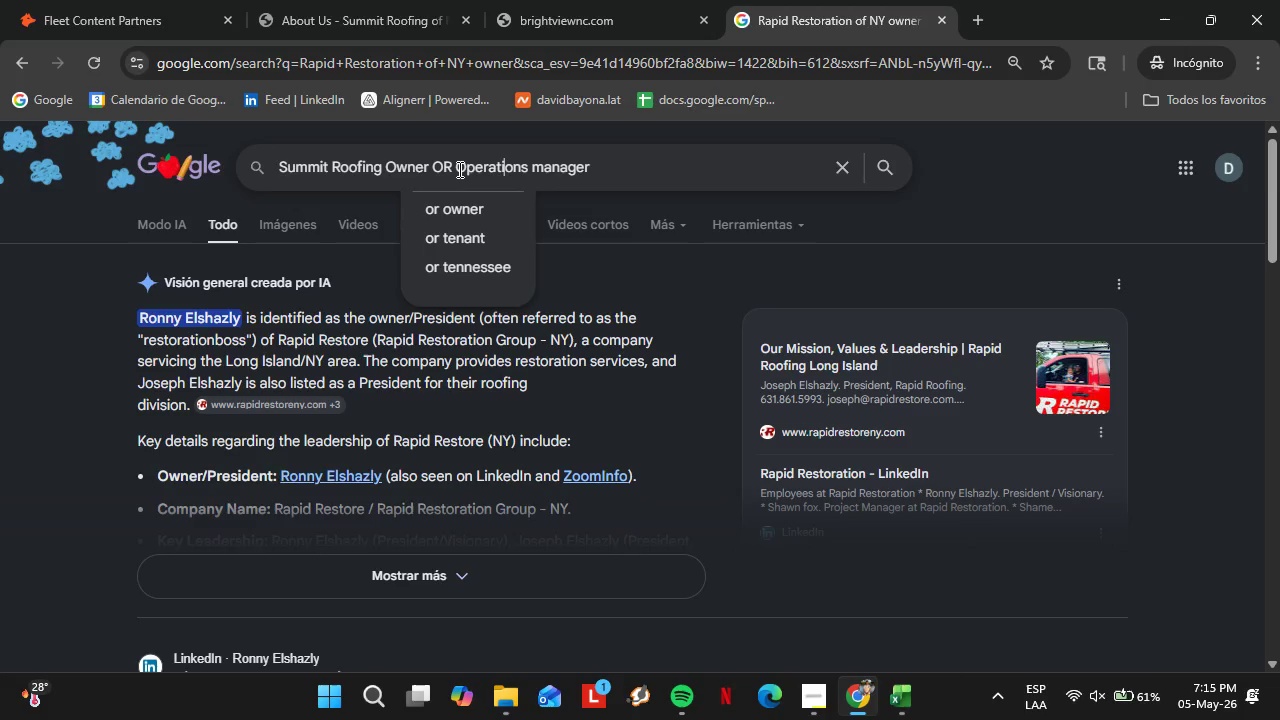 
key(ArrowRight)
 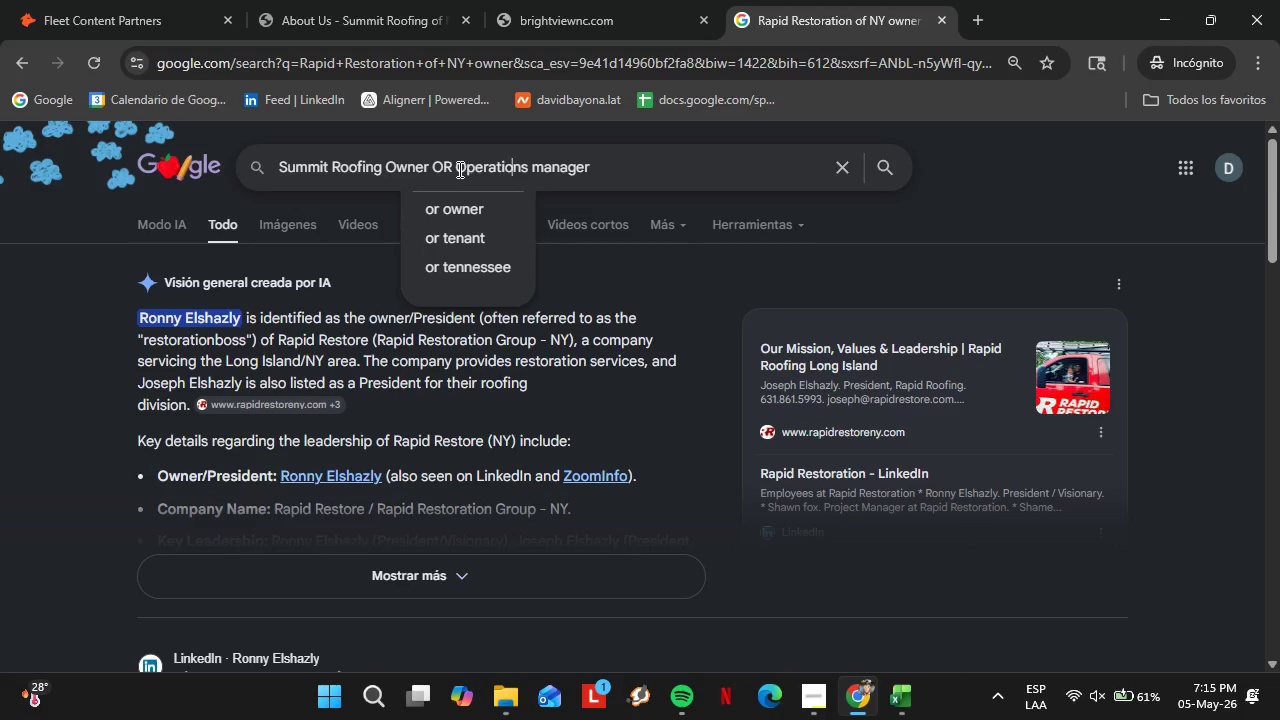 
key(ArrowRight)
 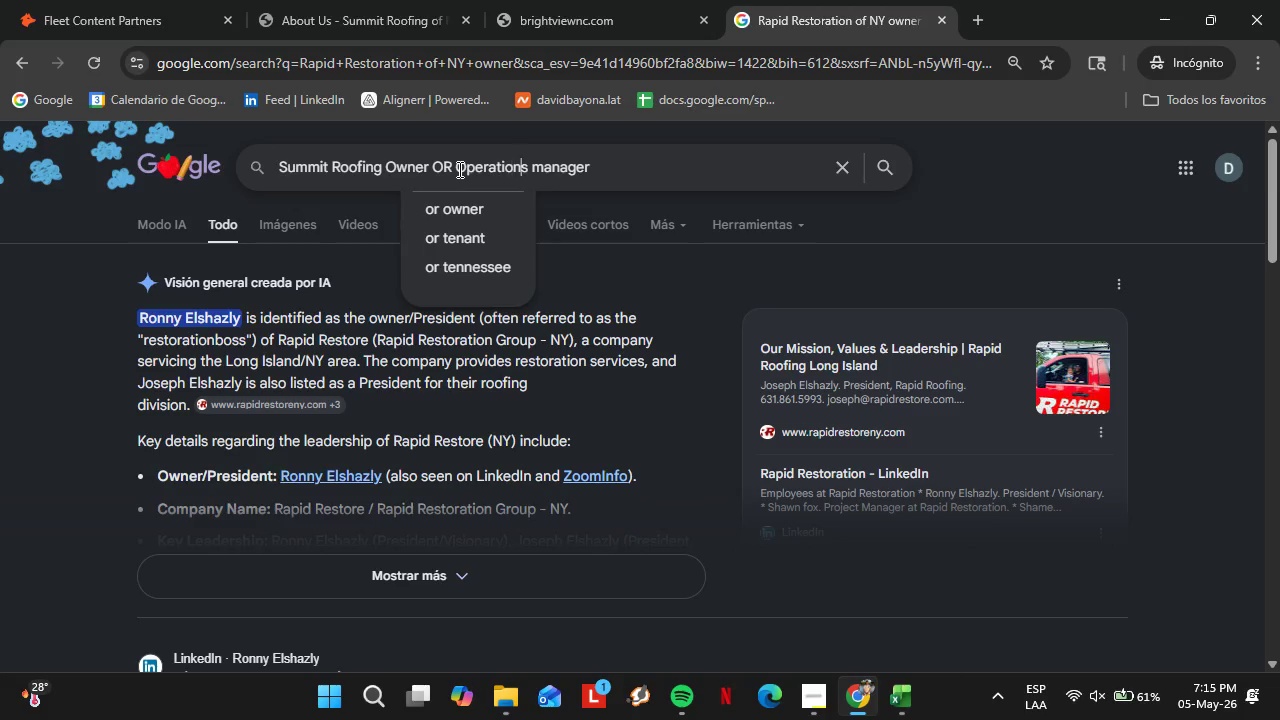 
key(ArrowRight)
 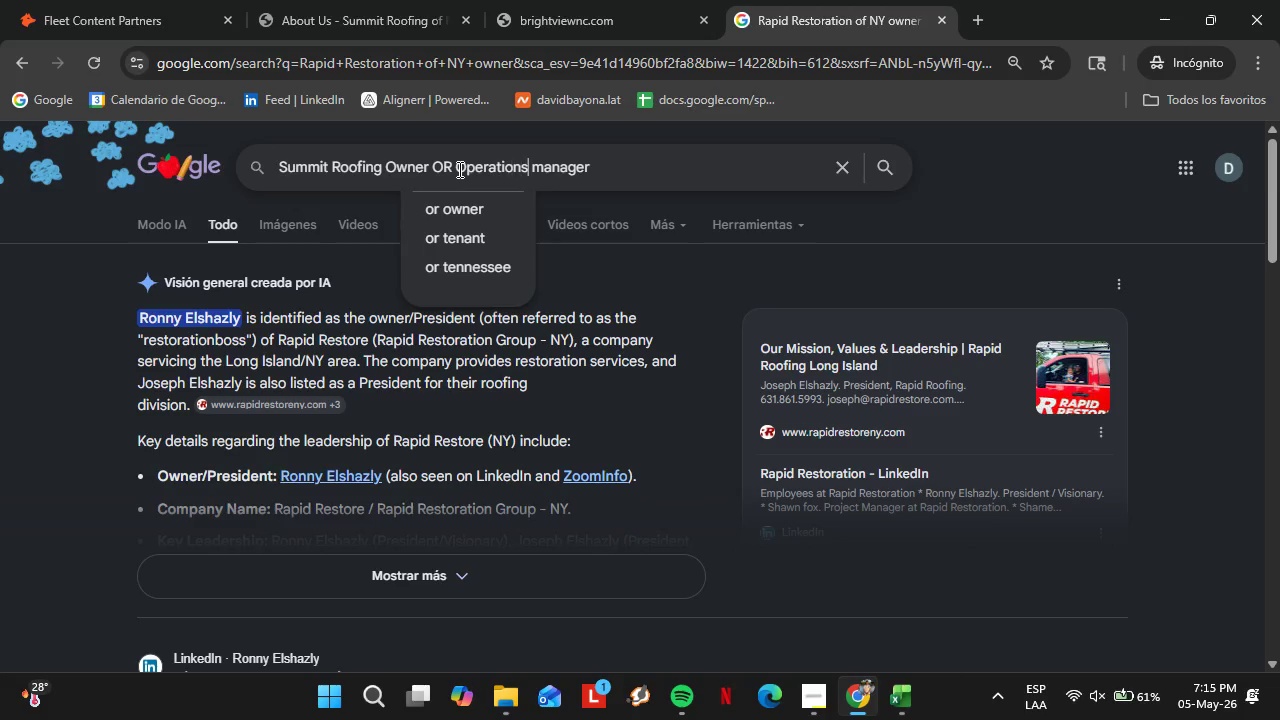 
key(ArrowRight)
 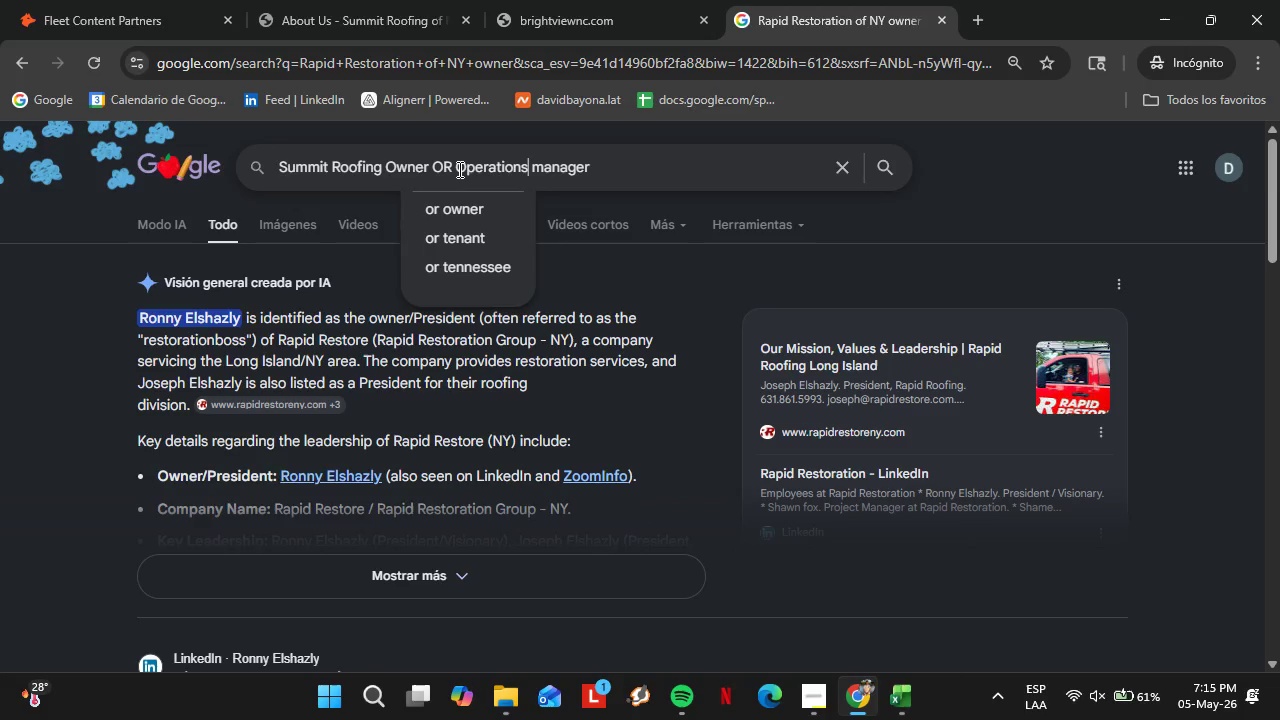 
key(ArrowRight)
 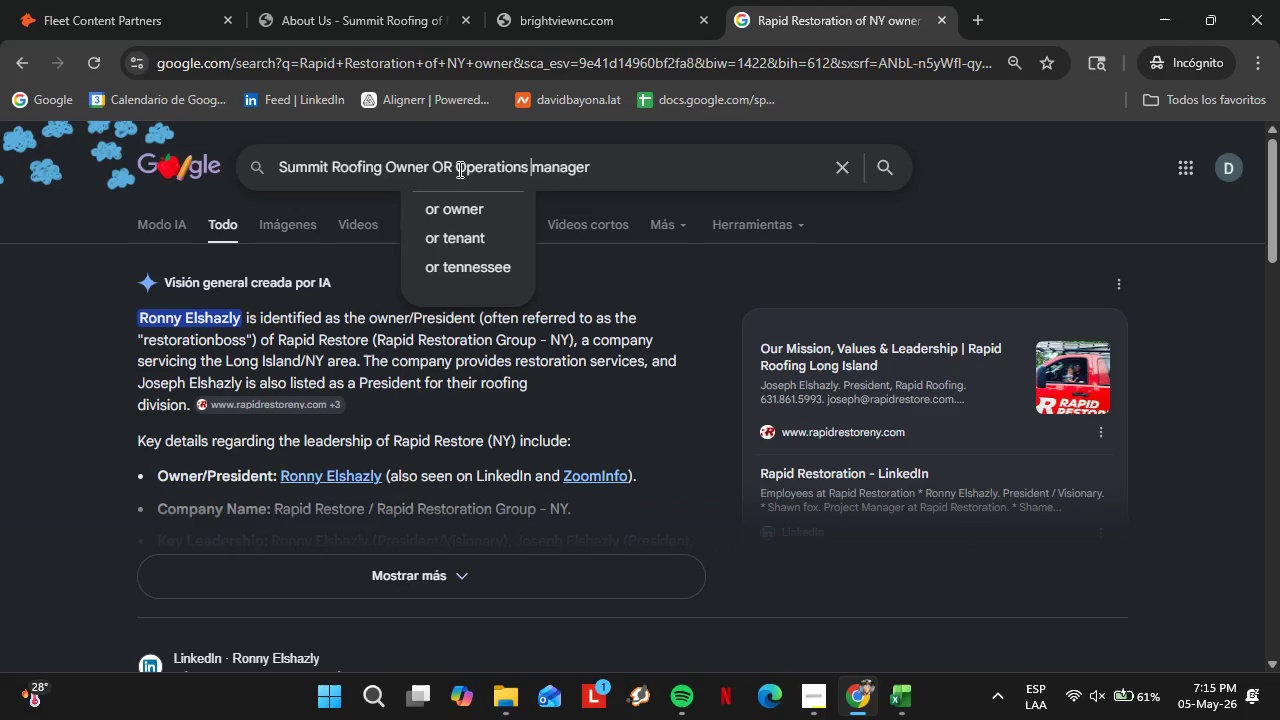 
key(ArrowRight)
 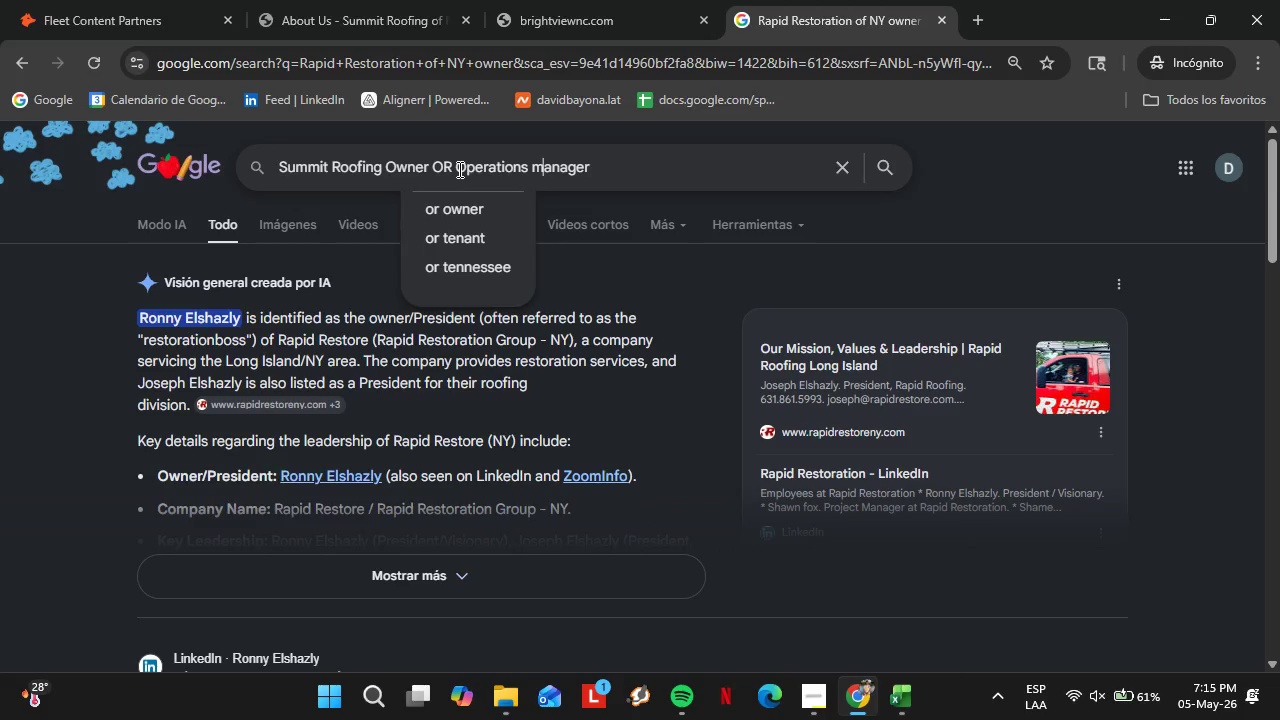 
key(Backspace)
 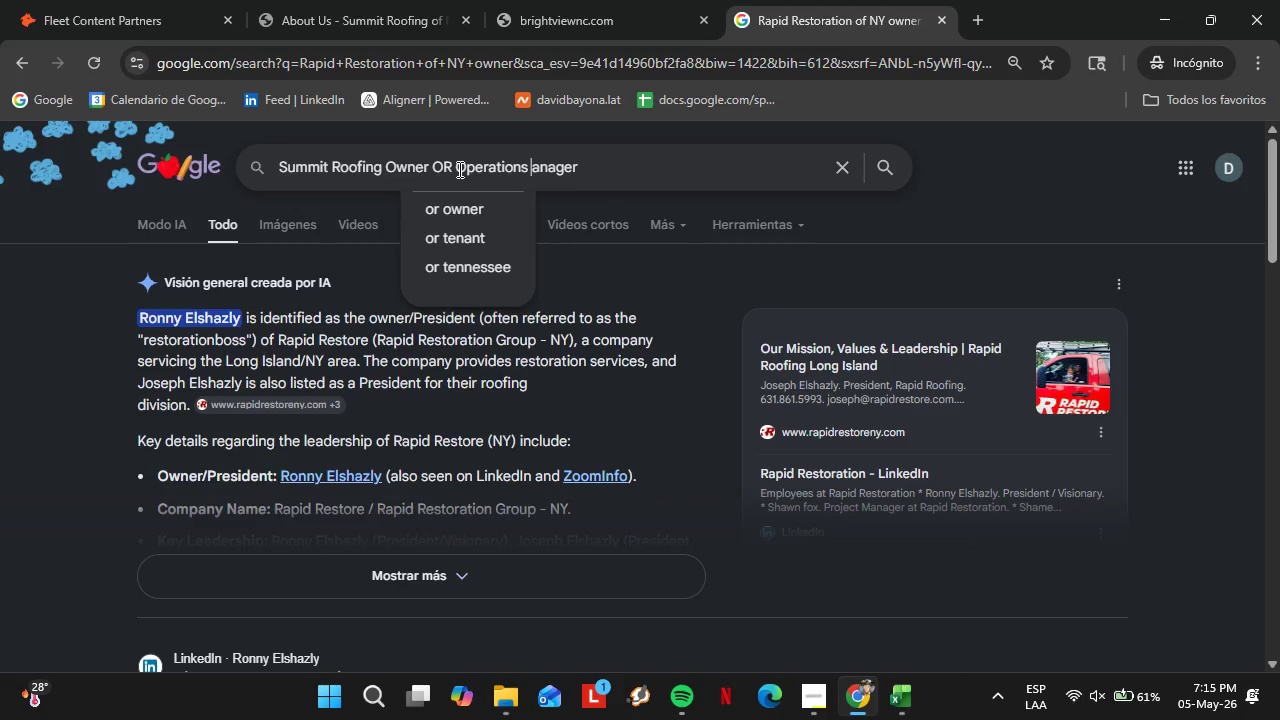 
key(Shift+M)
 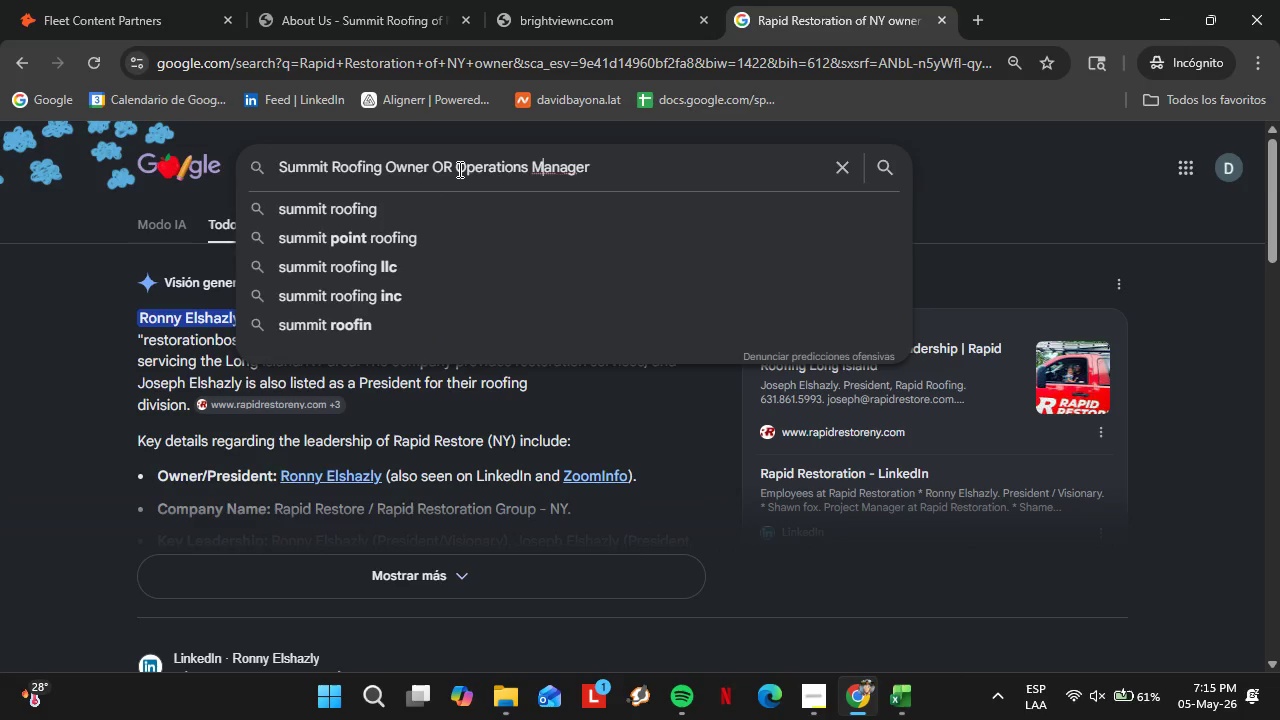 
key(Enter)
 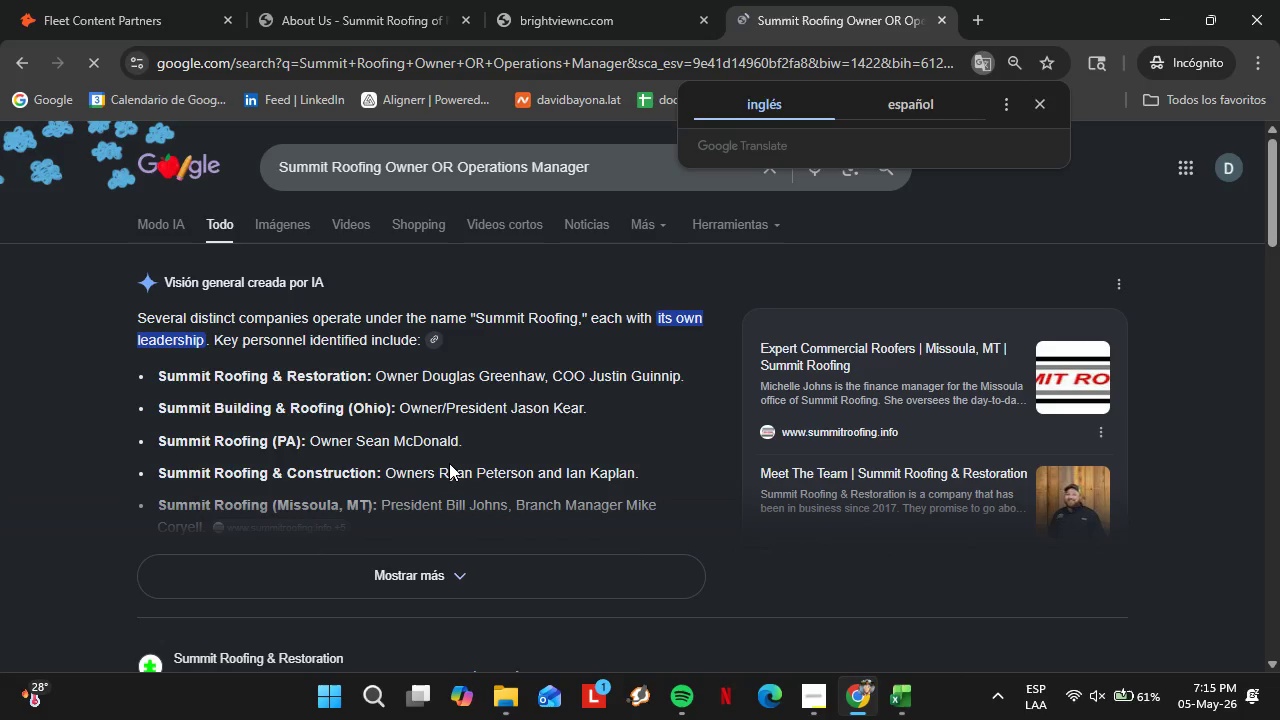 
wait(11.81)
 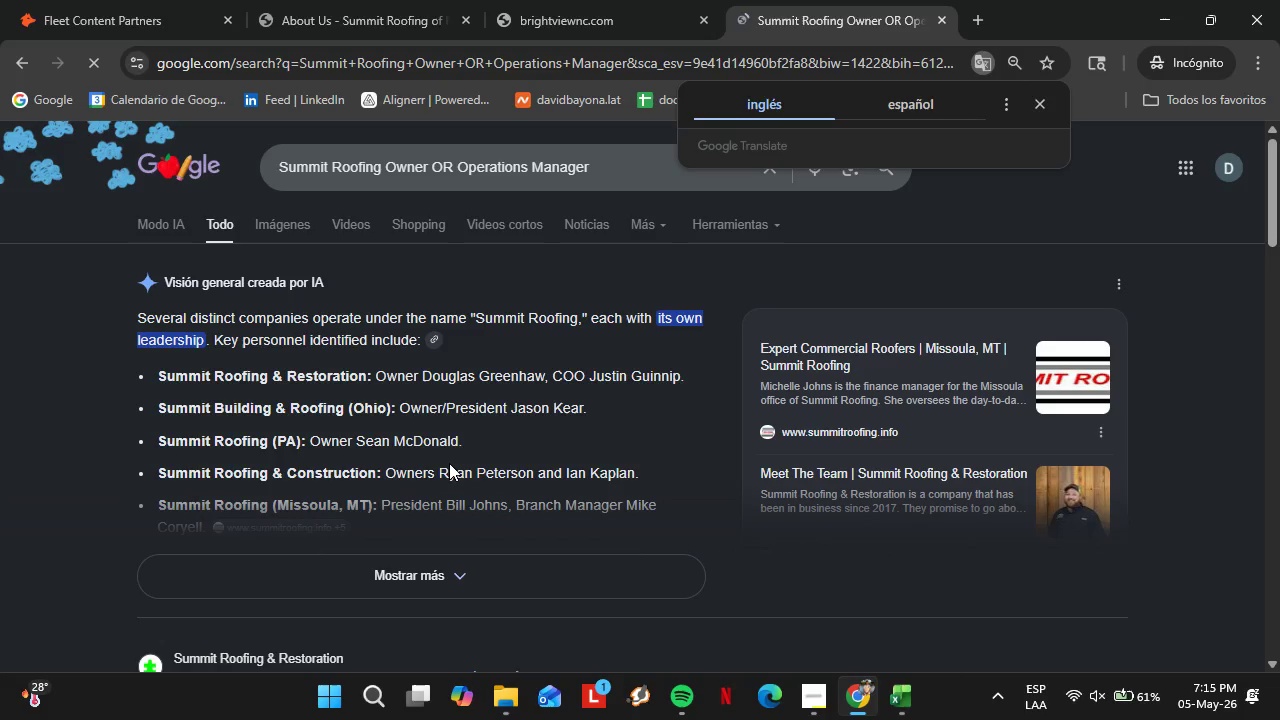 
left_click([459, 575])
 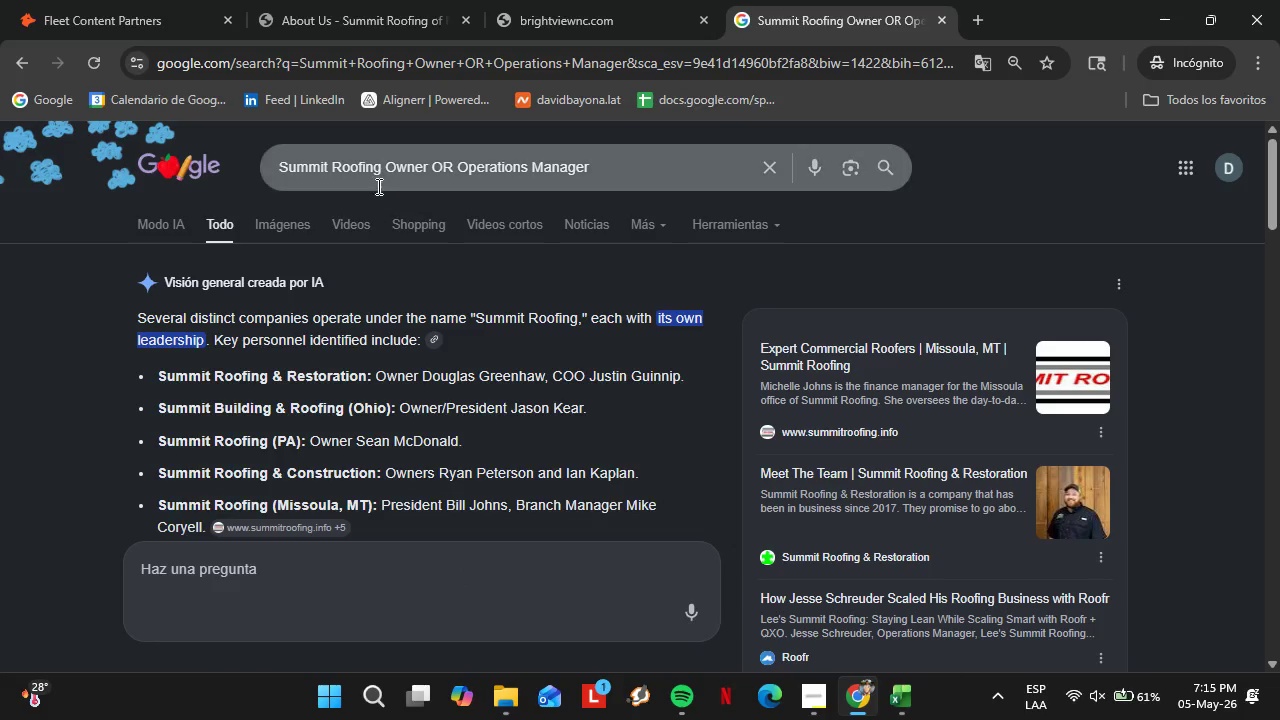 
left_click([379, 178])
 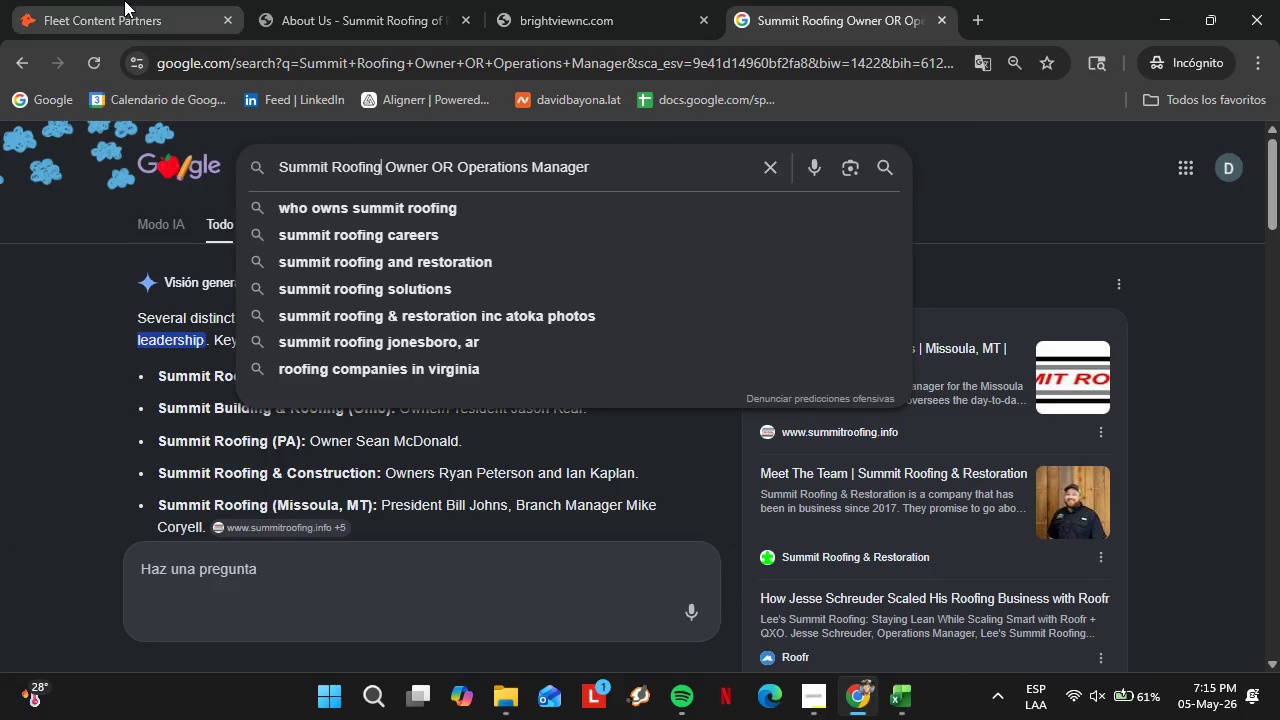 
left_click([124, 0])
 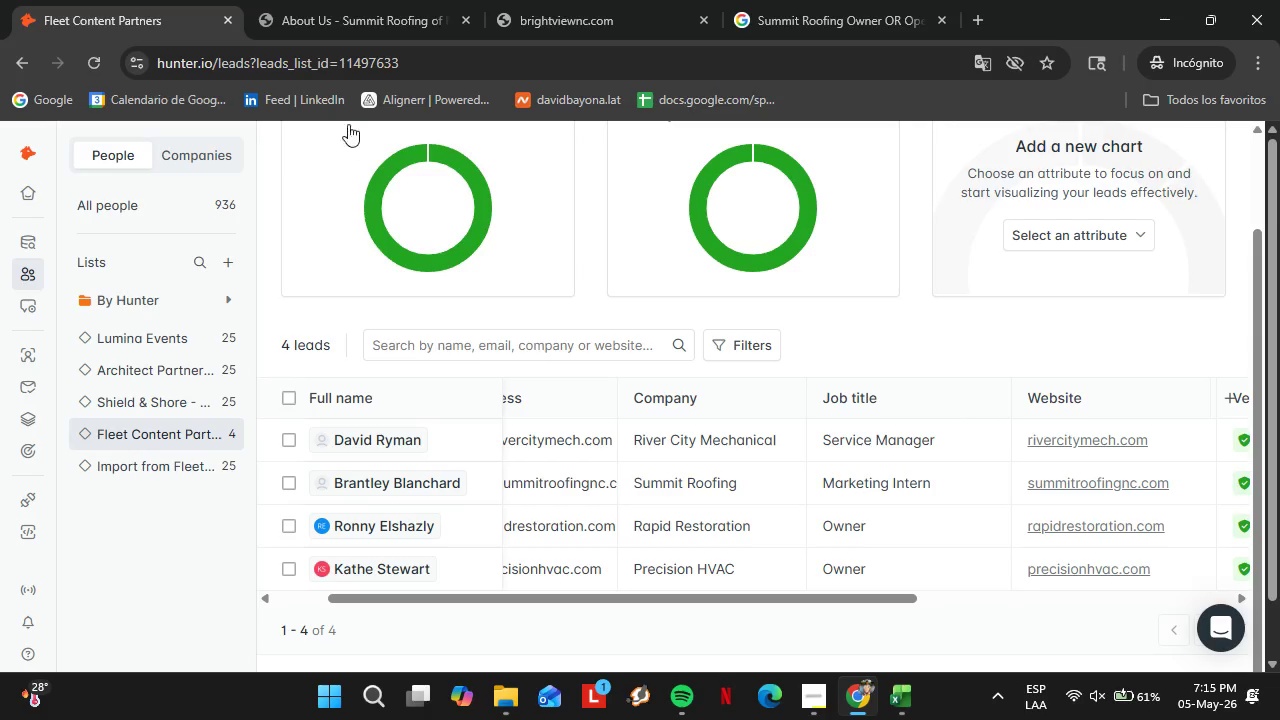 
left_click([380, 0])
 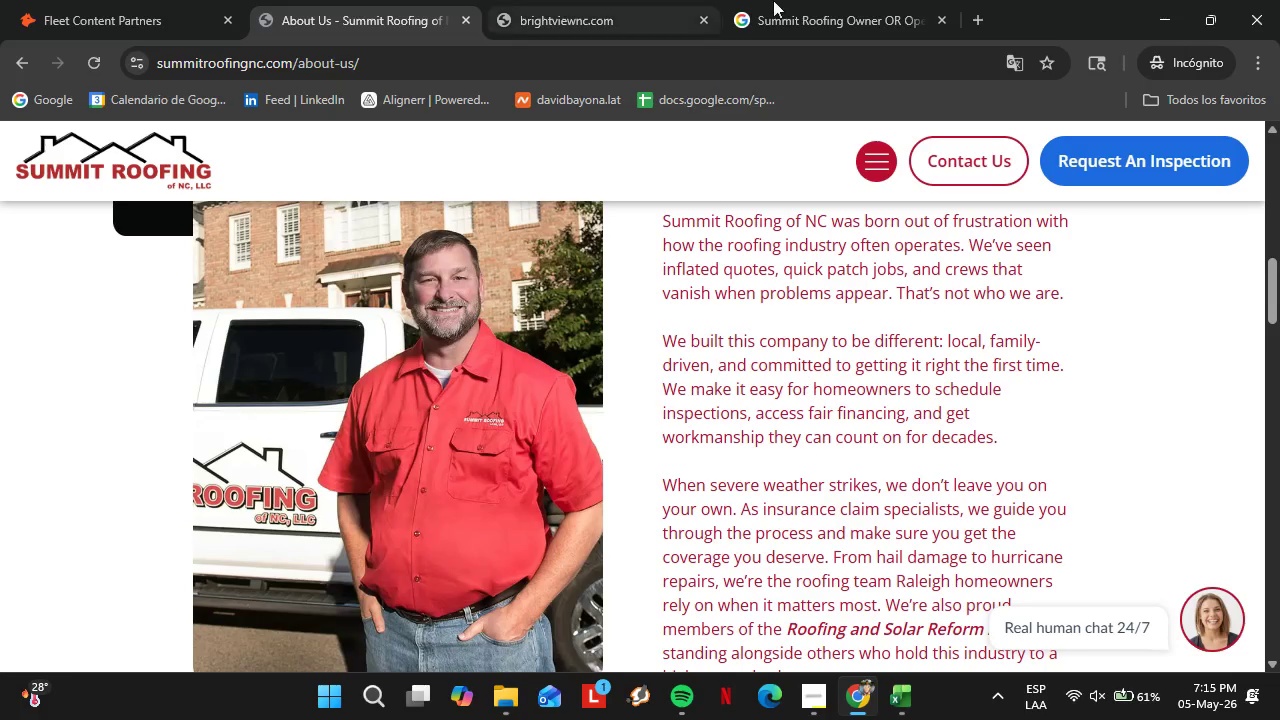 
left_click([874, 0])
 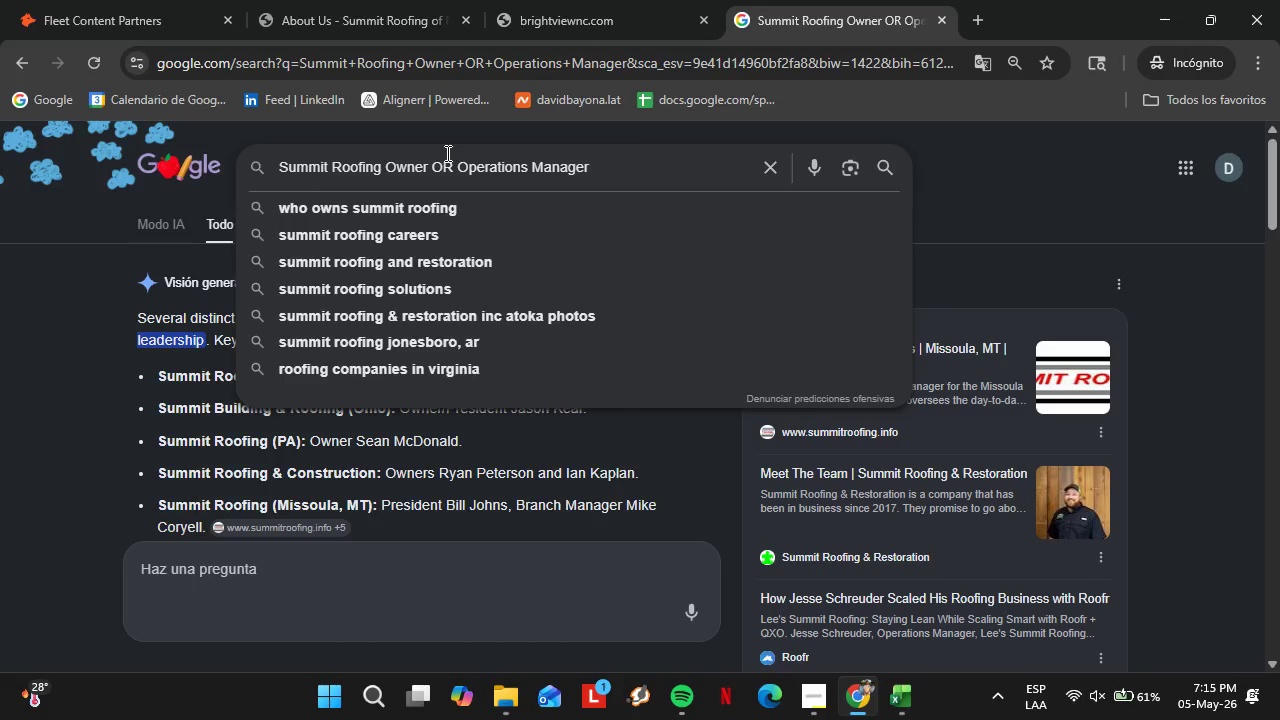 
type( of NC)
 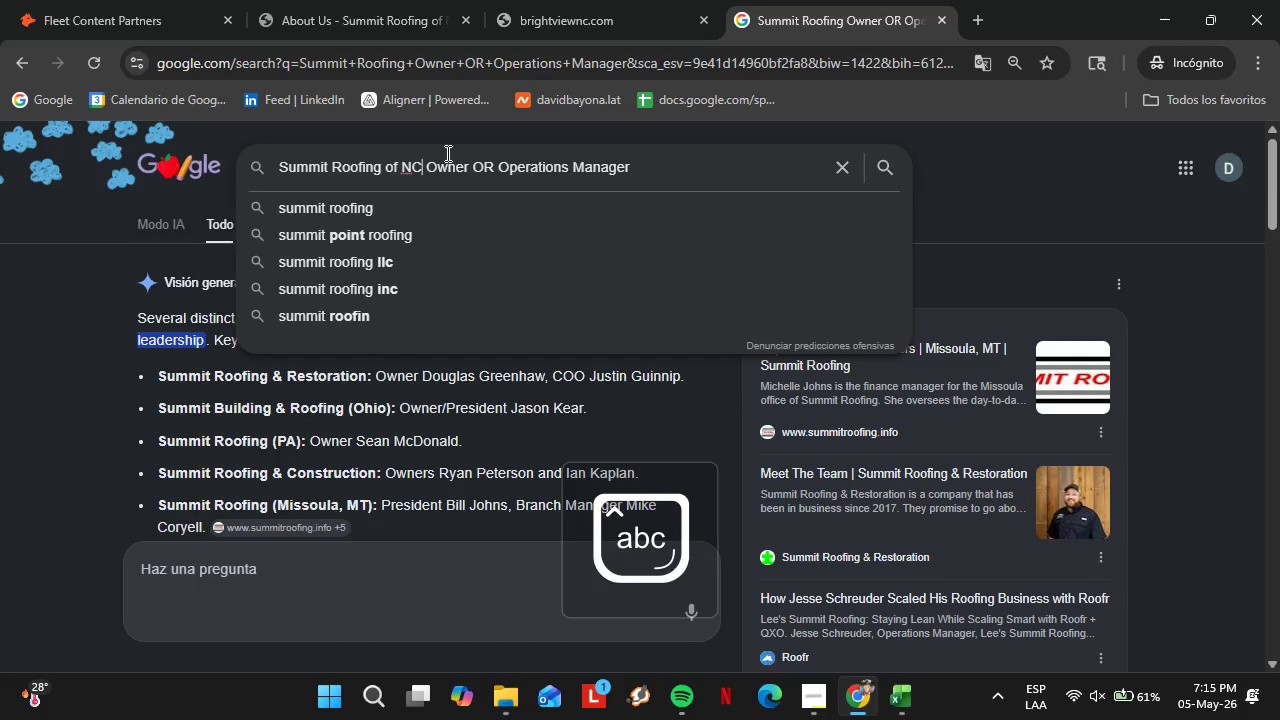 
key(Enter)
 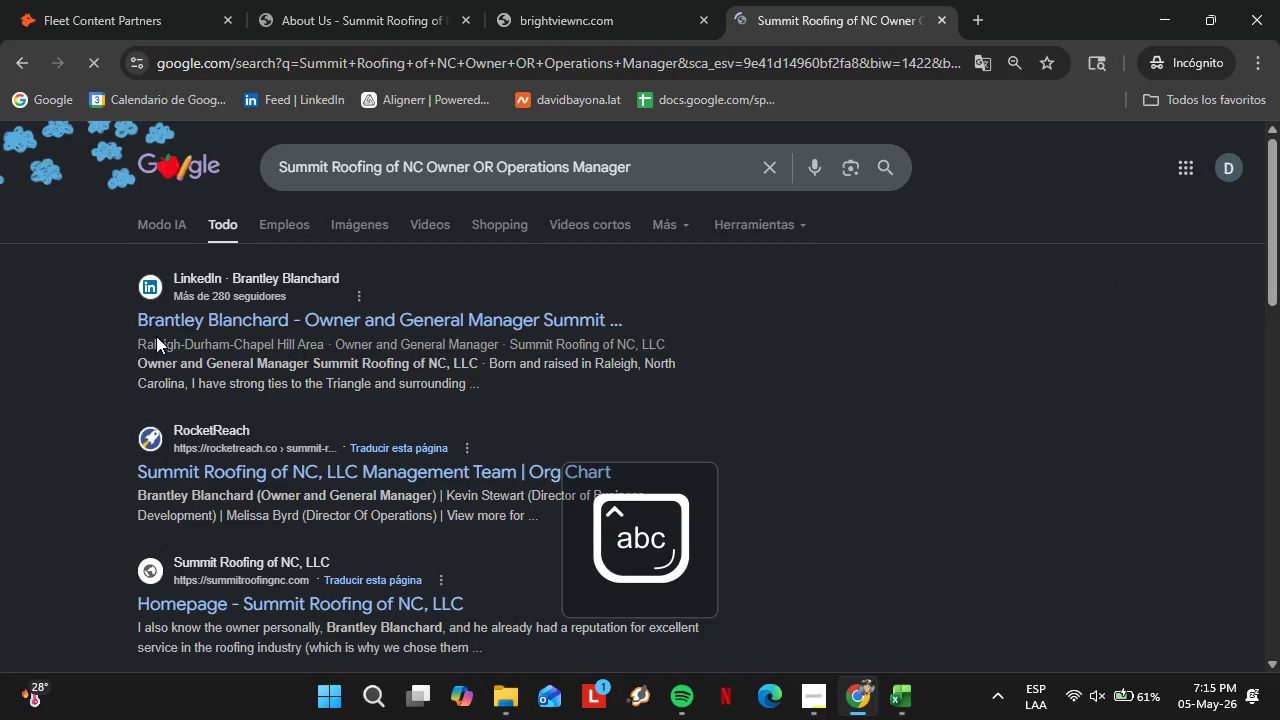 
left_click_drag(start_coordinate=[122, 315], to_coordinate=[206, 326])
 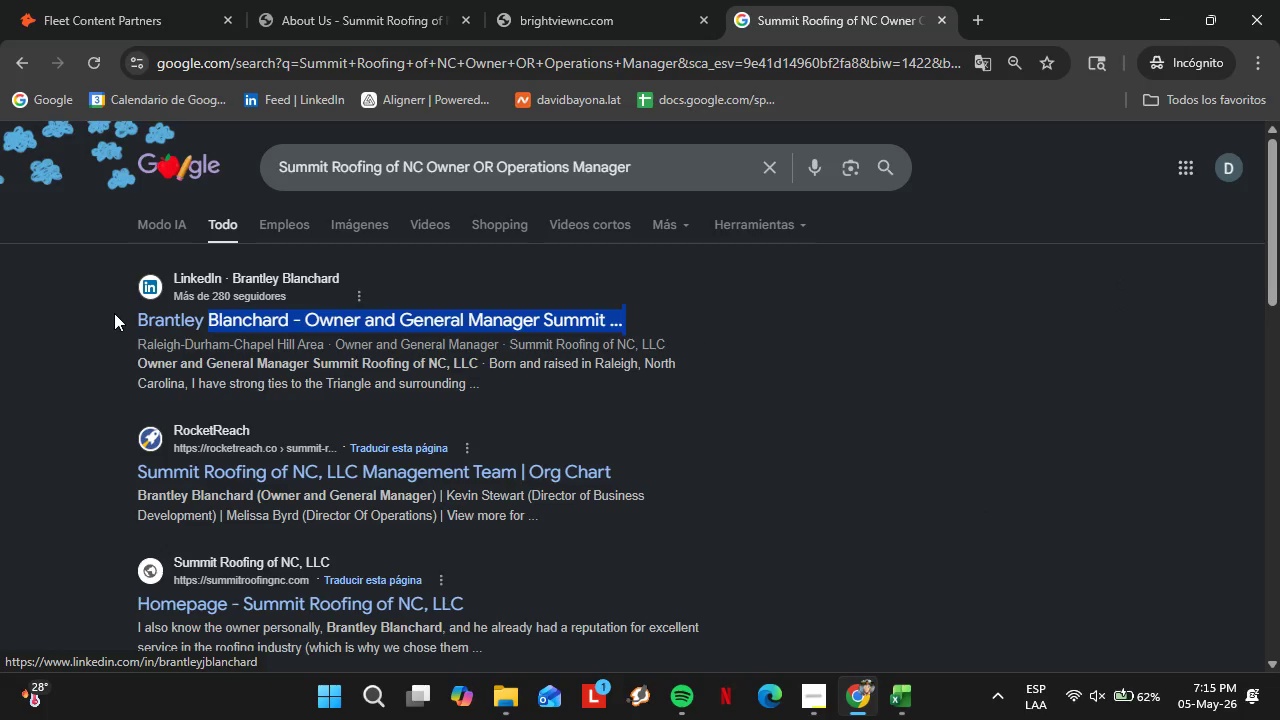 
left_click([114, 313])
 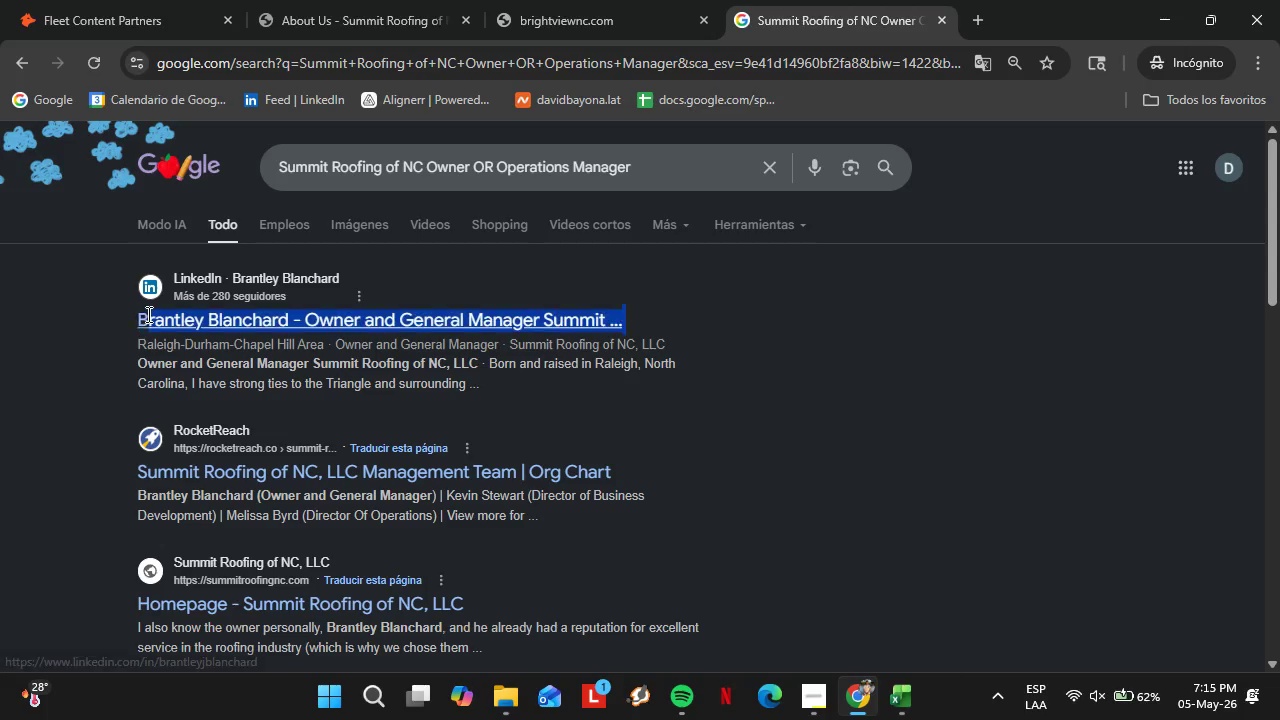 
left_click([125, 313])
 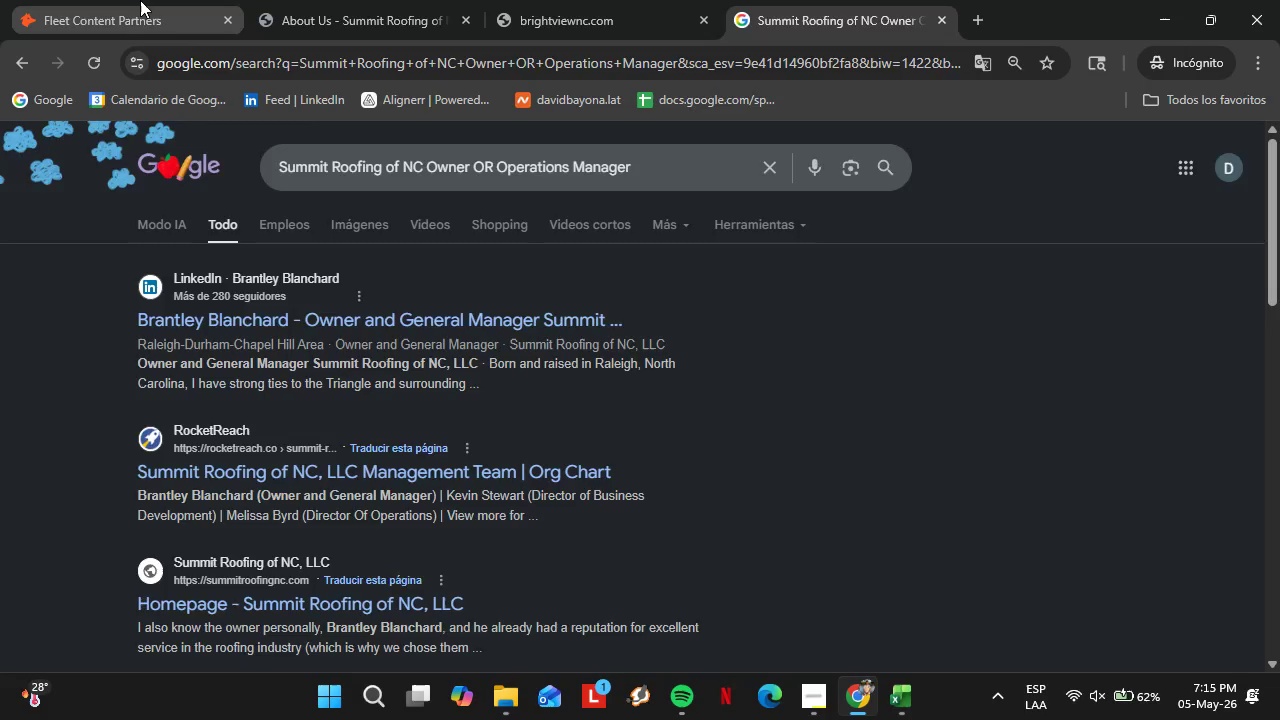 
left_click([140, 0])
 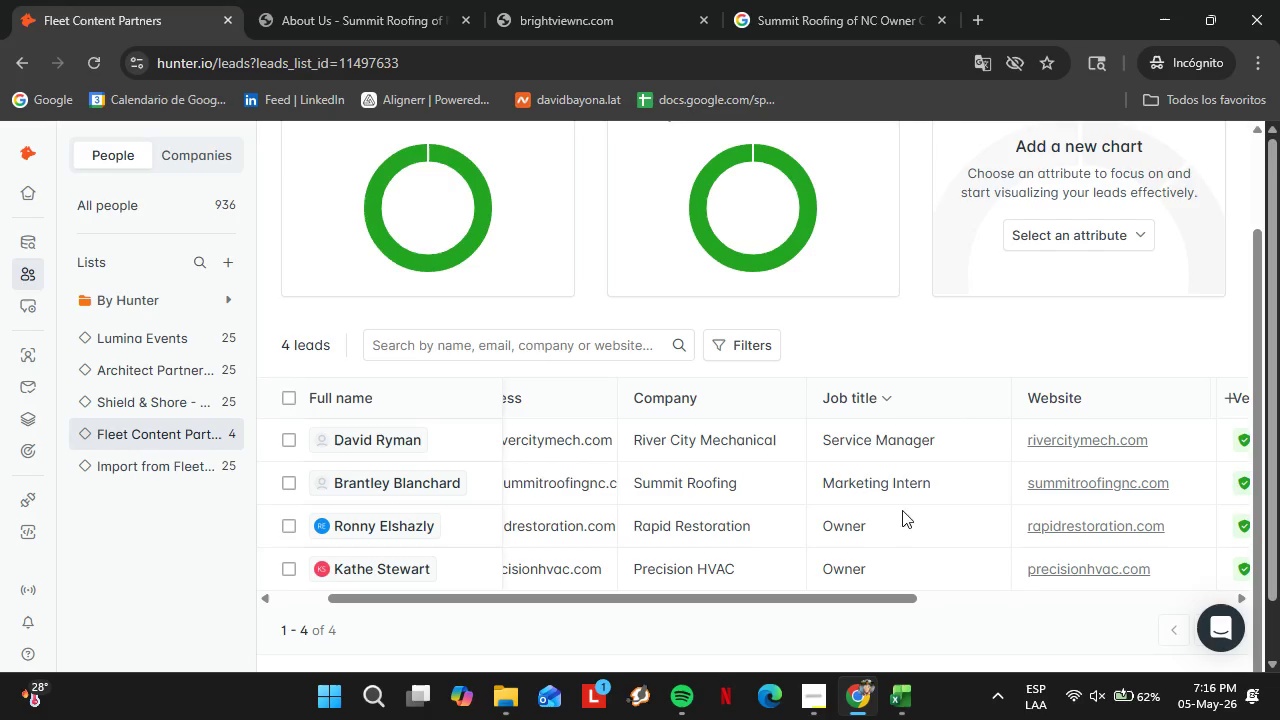 
double_click([895, 475])
 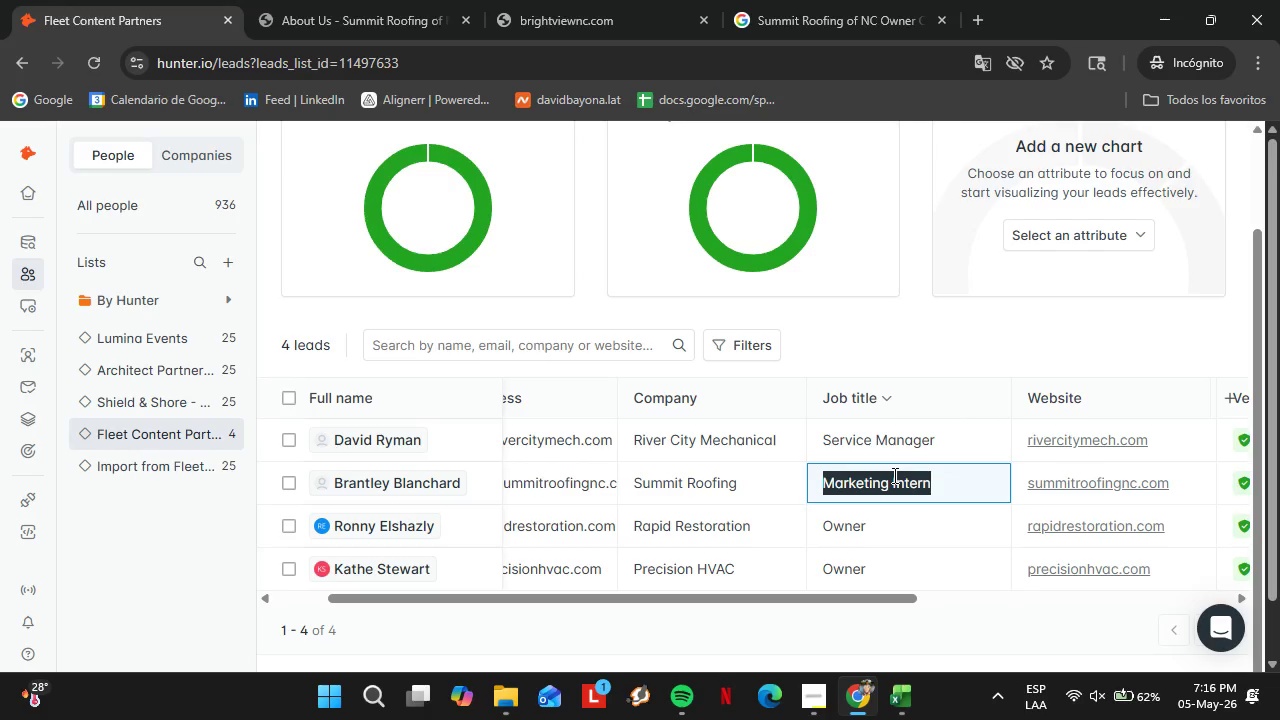 
type(Ownwr)
key(Backspace)
key(Backspace)
type(er)
 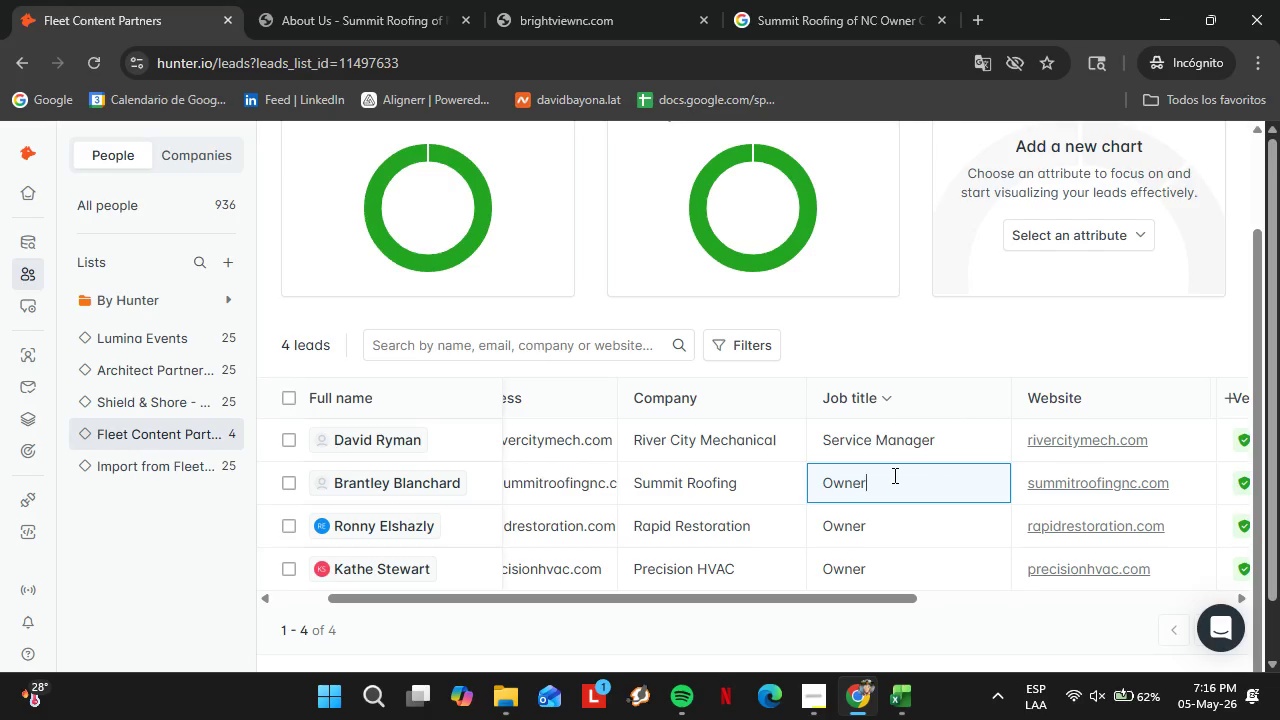 
key(Enter)
 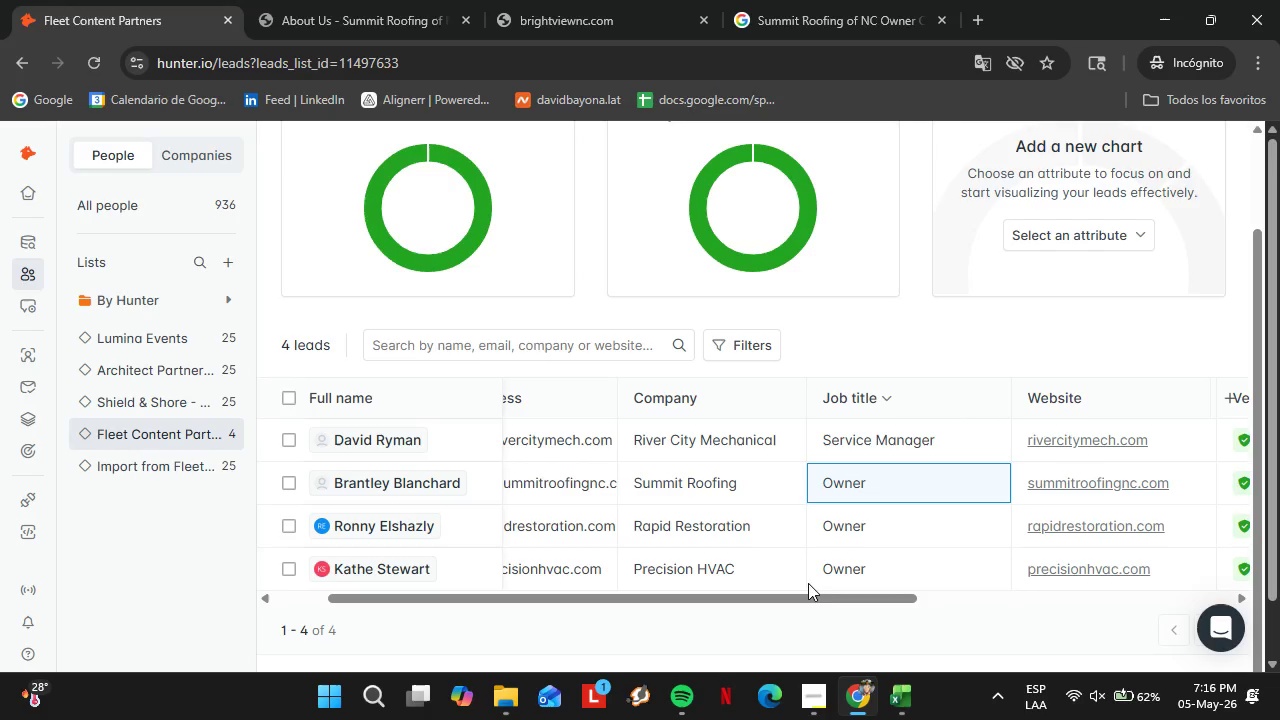 
left_click_drag(start_coordinate=[801, 602], to_coordinate=[881, 615])
 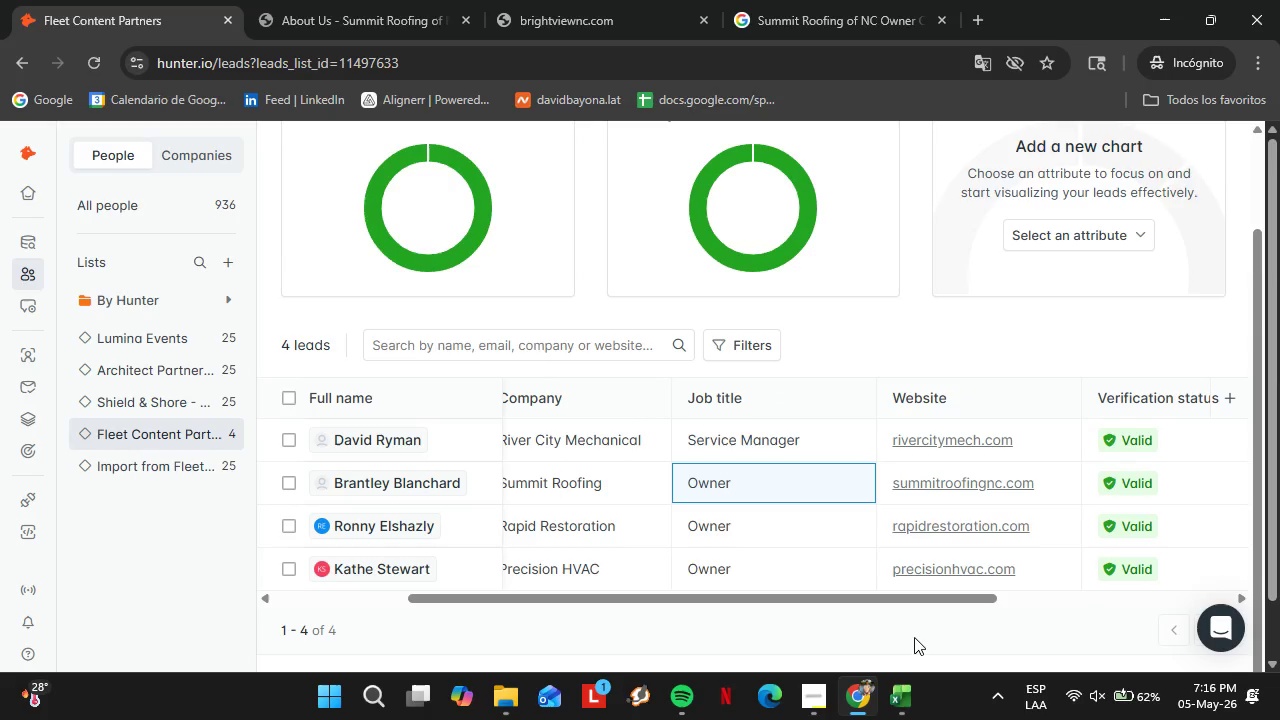 
left_click([914, 637])
 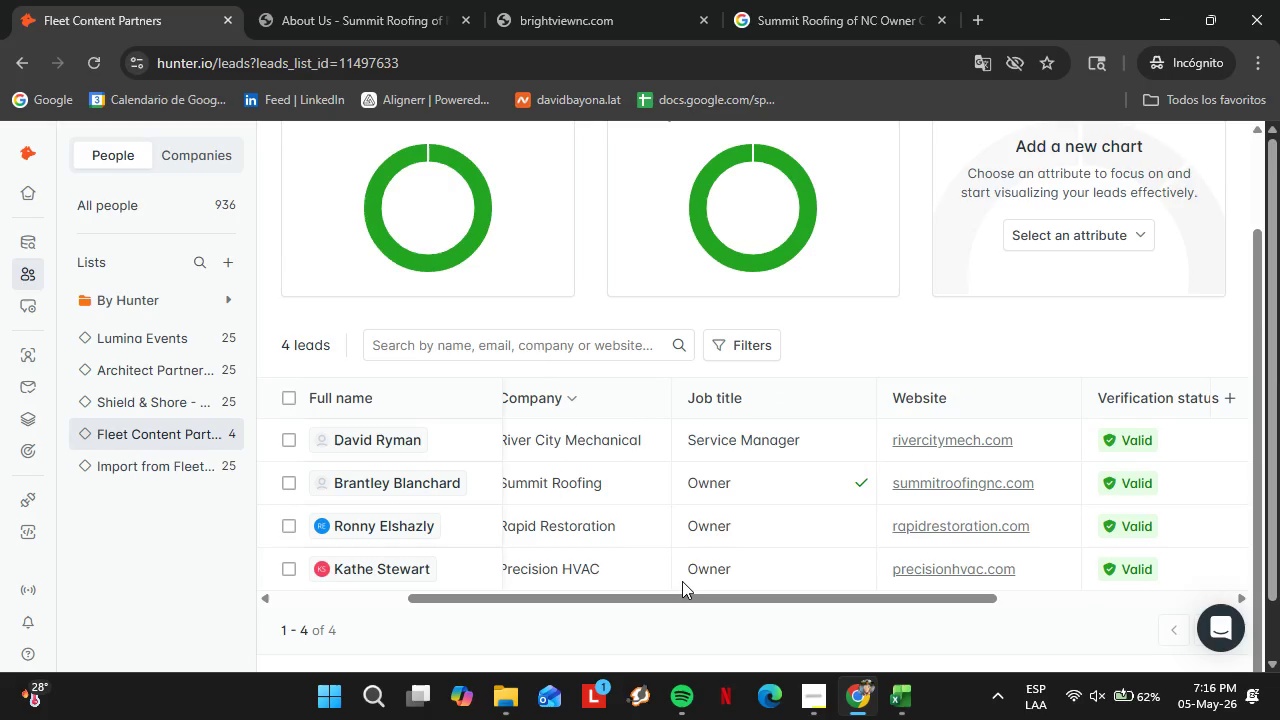 
left_click_drag(start_coordinate=[682, 594], to_coordinate=[810, 600])
 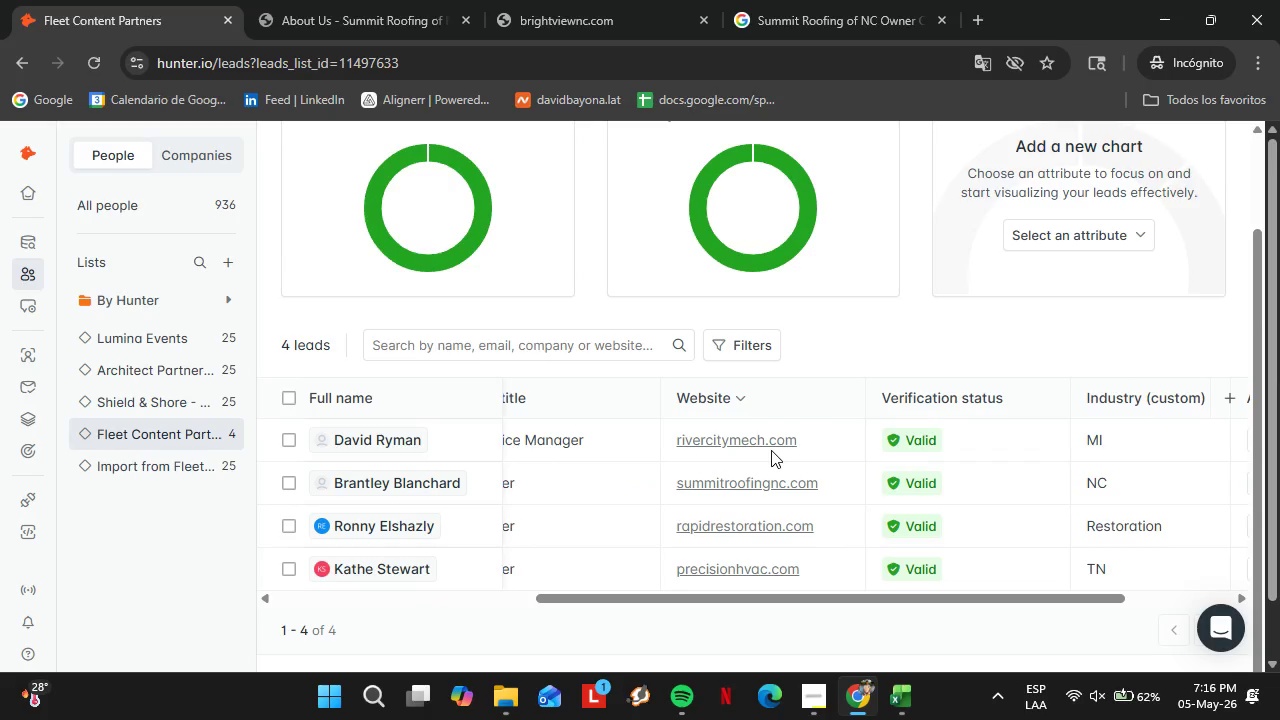 
wait(13.62)
 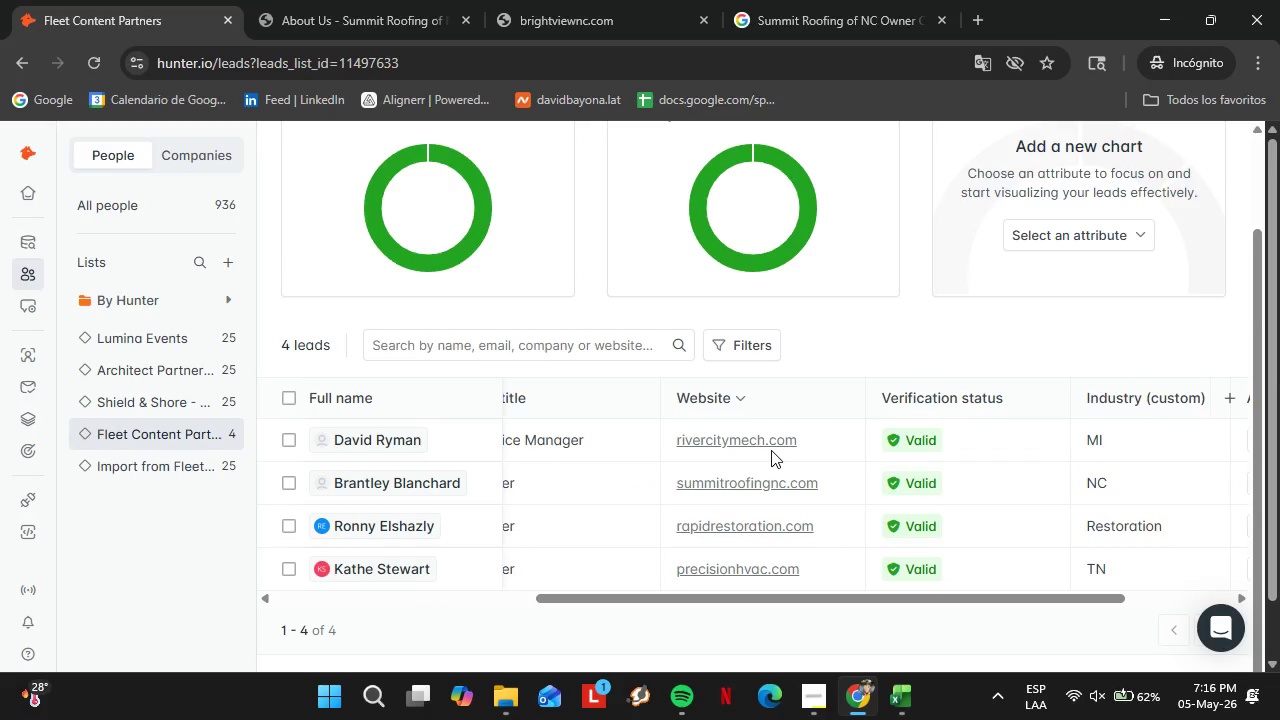 
left_click([749, 435])
 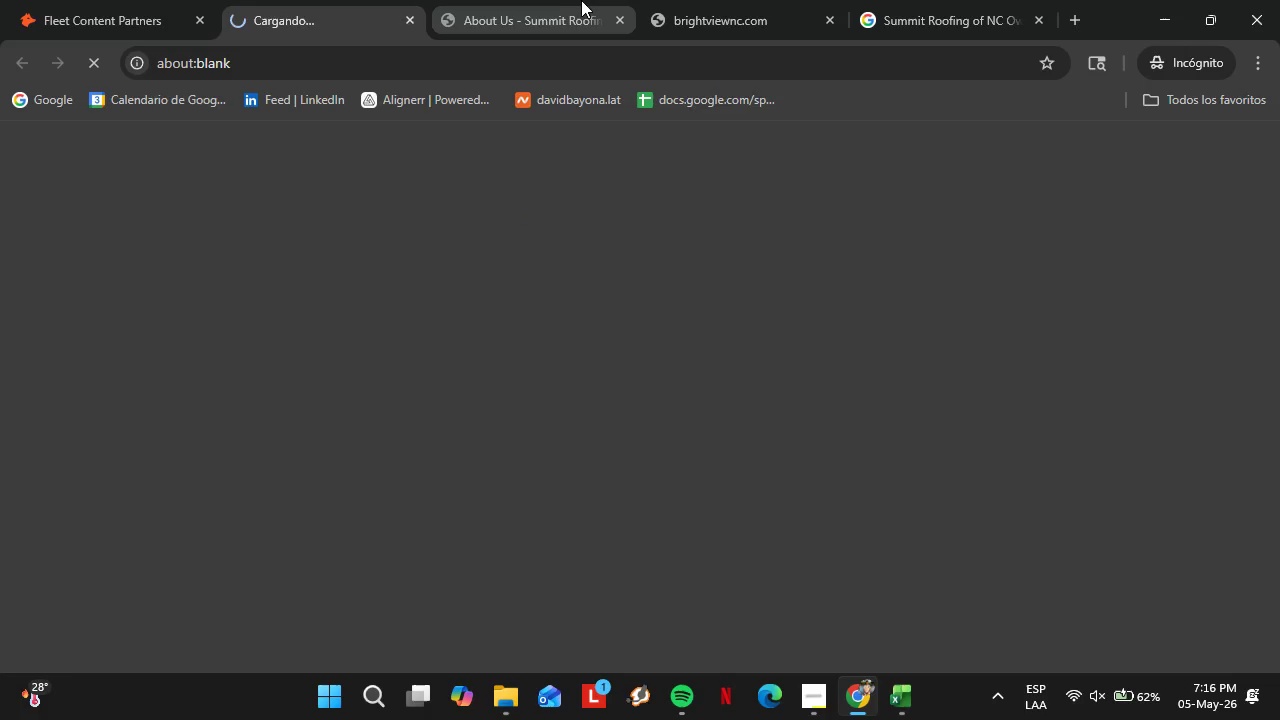 
left_click([573, 0])
 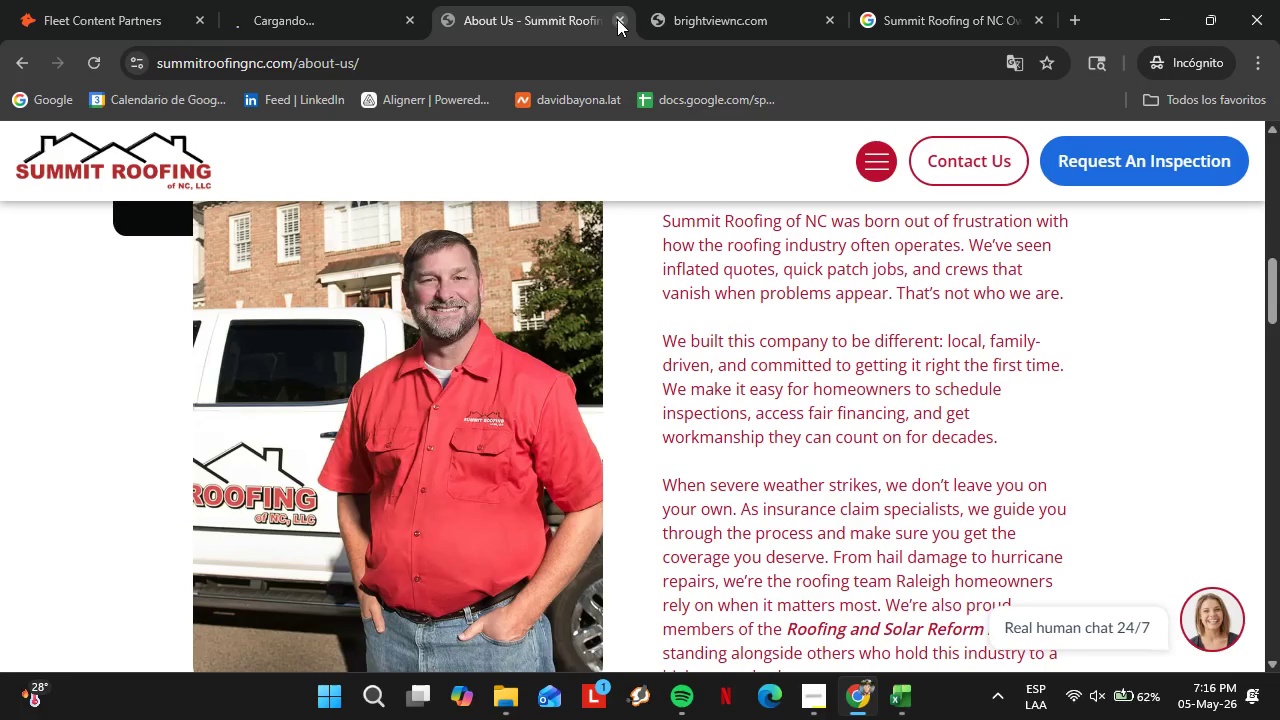 
left_click([617, 19])
 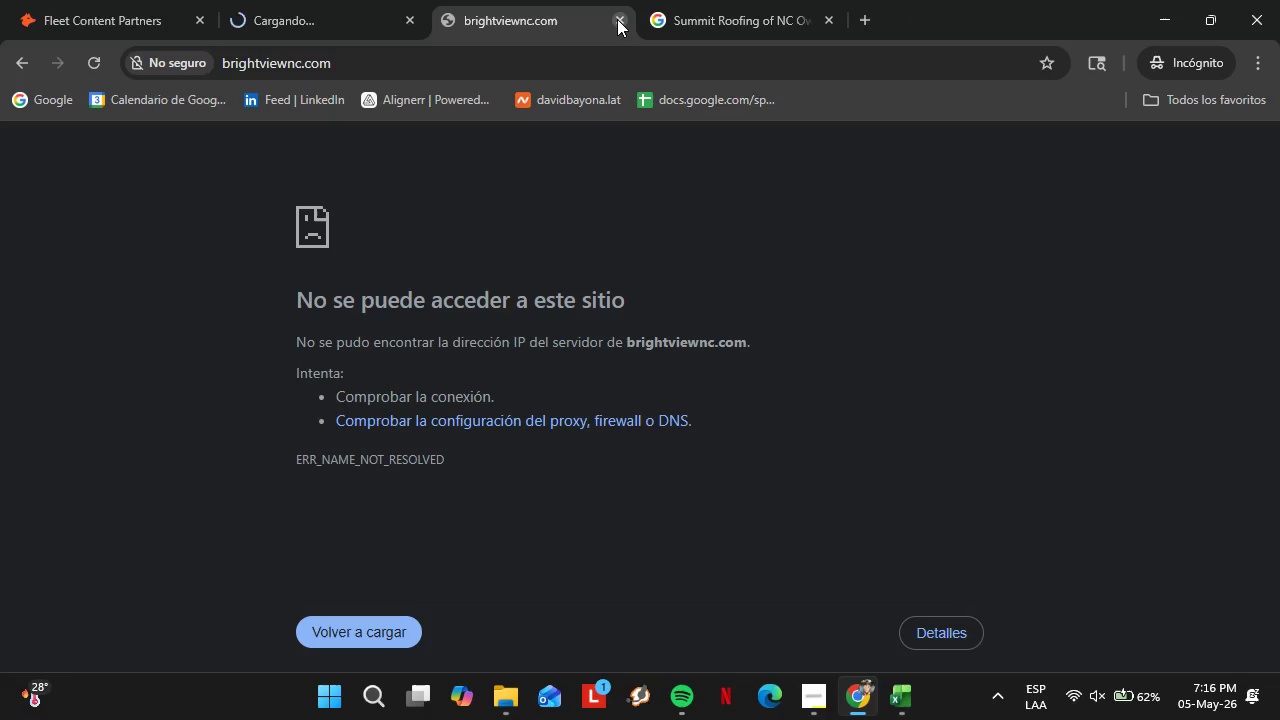 
left_click([617, 19])
 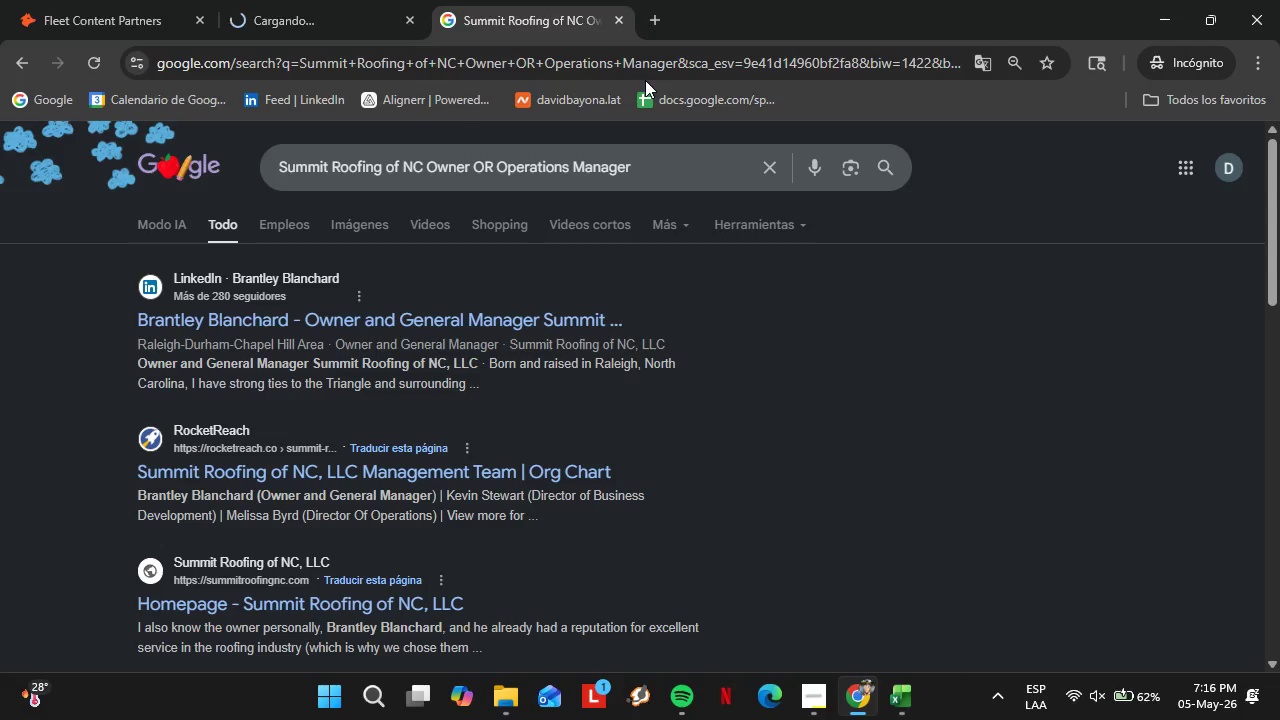 
left_click([305, 0])
 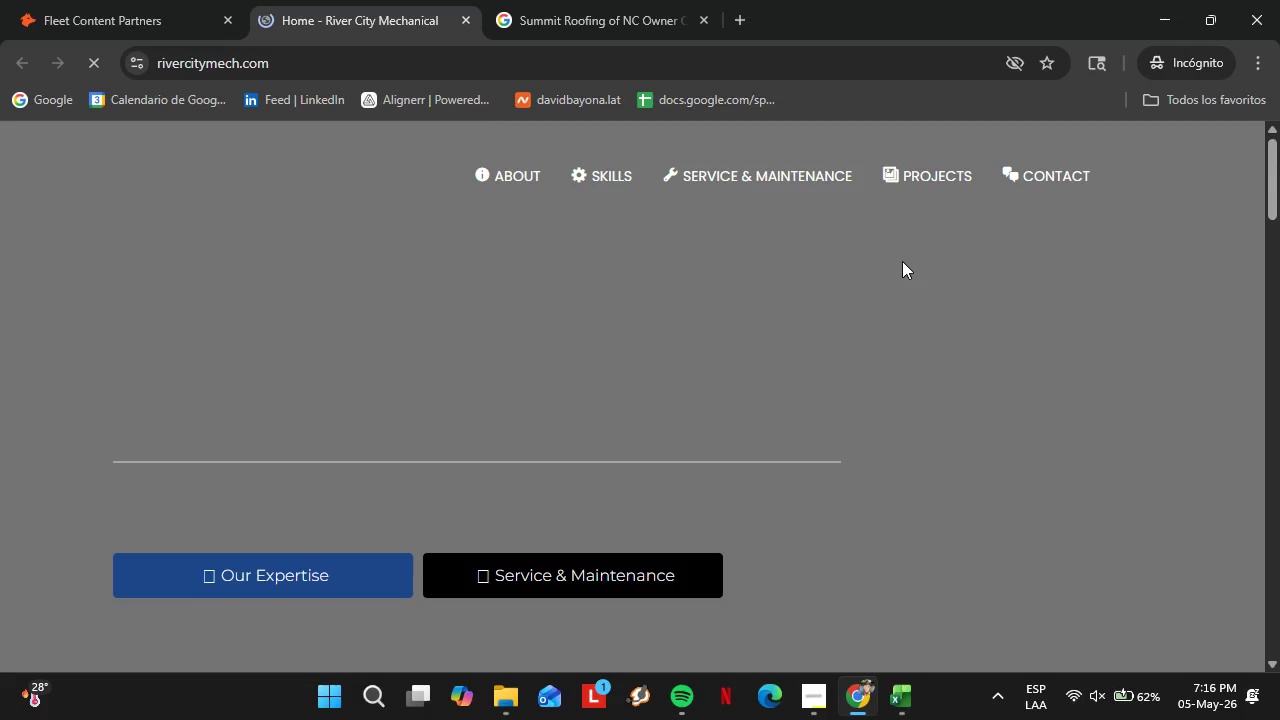 
left_click([517, 184])
 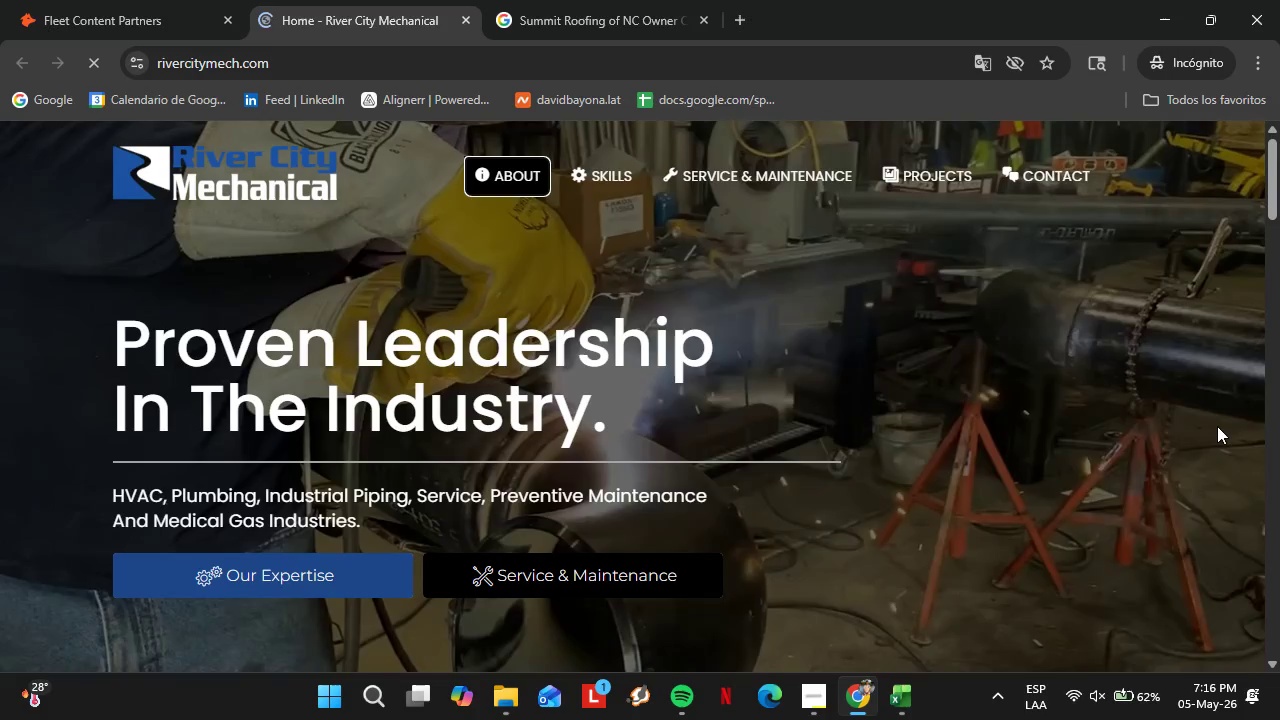 
wait(5.25)
 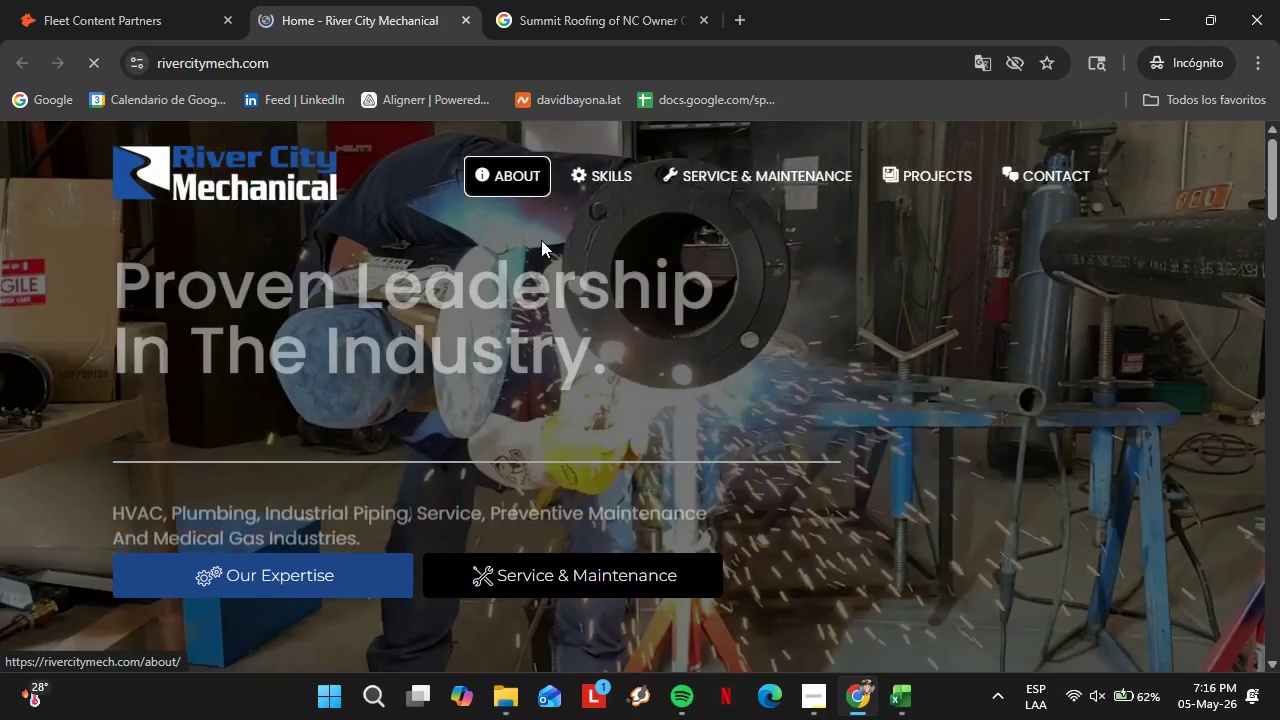 
left_click_drag(start_coordinate=[1272, 188], to_coordinate=[1279, 319])
 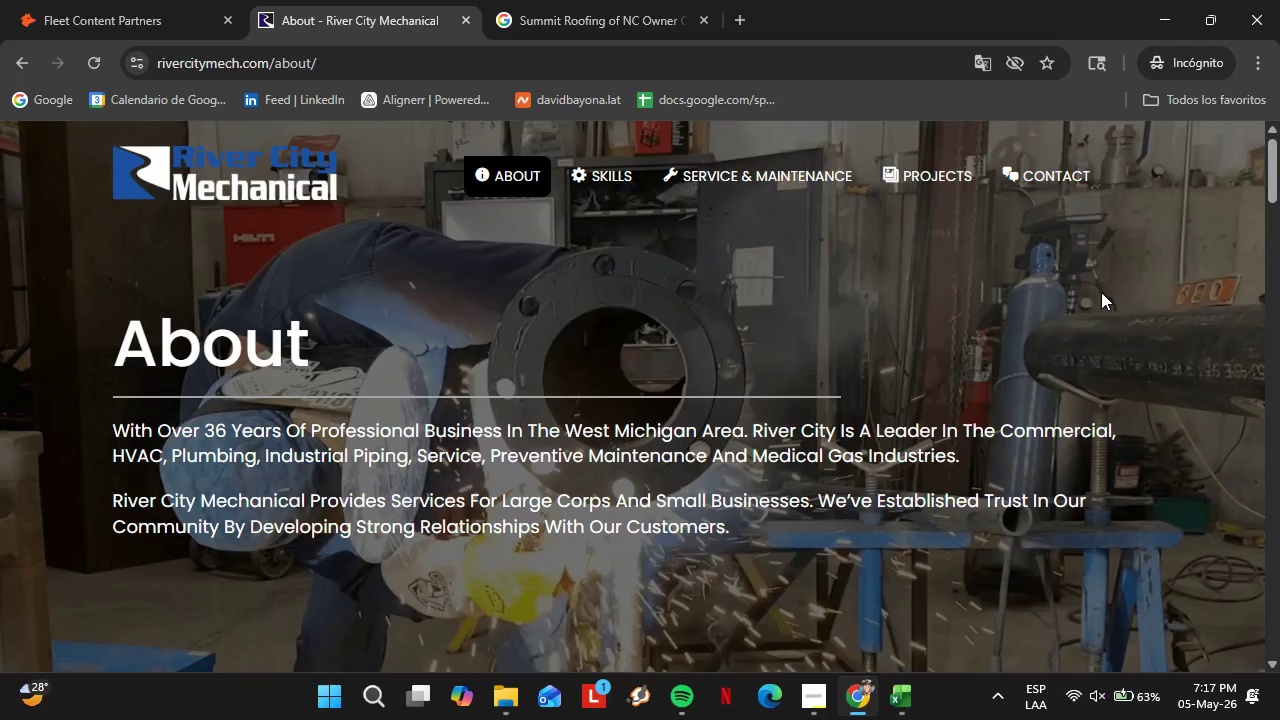 
wait(51.77)
 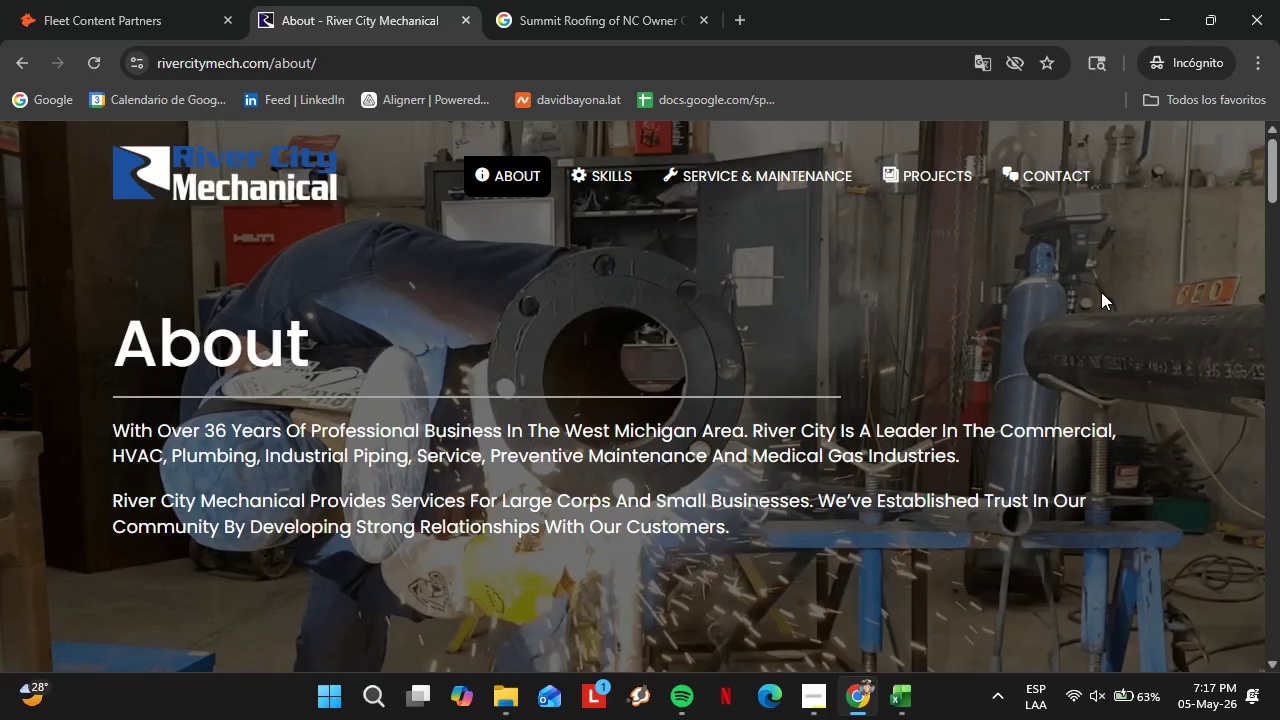 
scroll: coordinate [744, 410], scroll_direction: down, amount: 5.0
 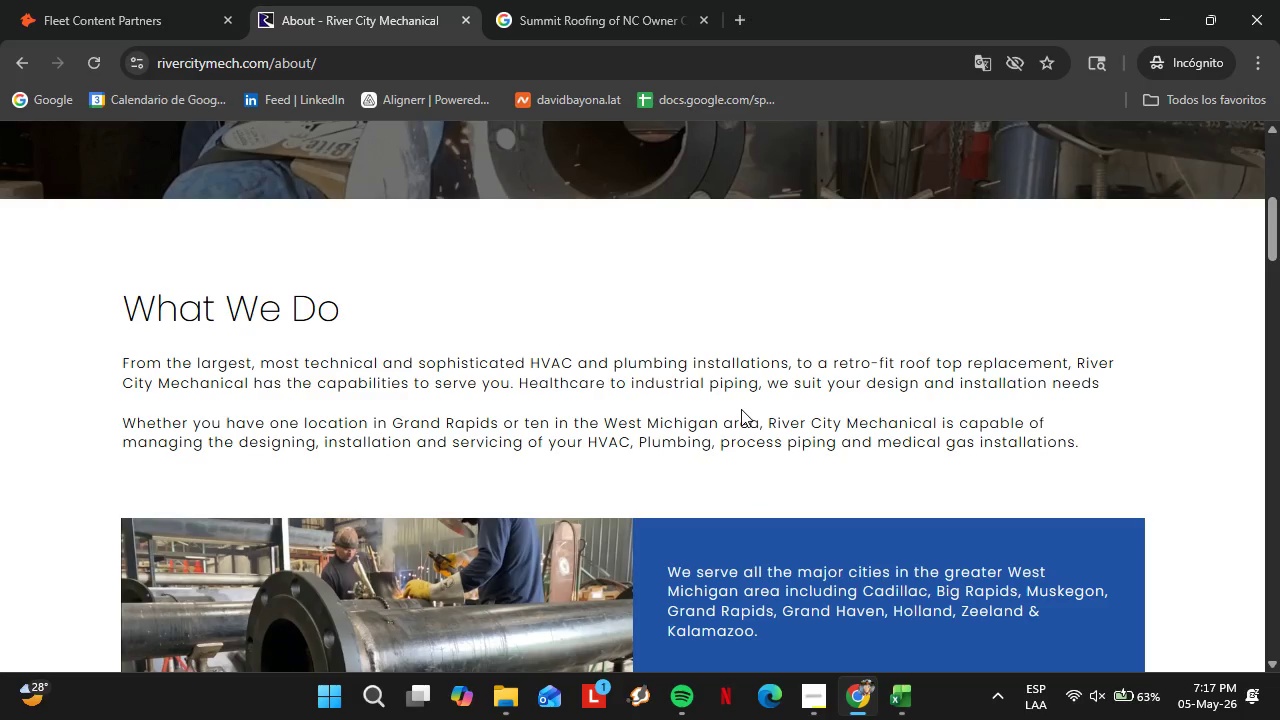 
wait(11.75)
 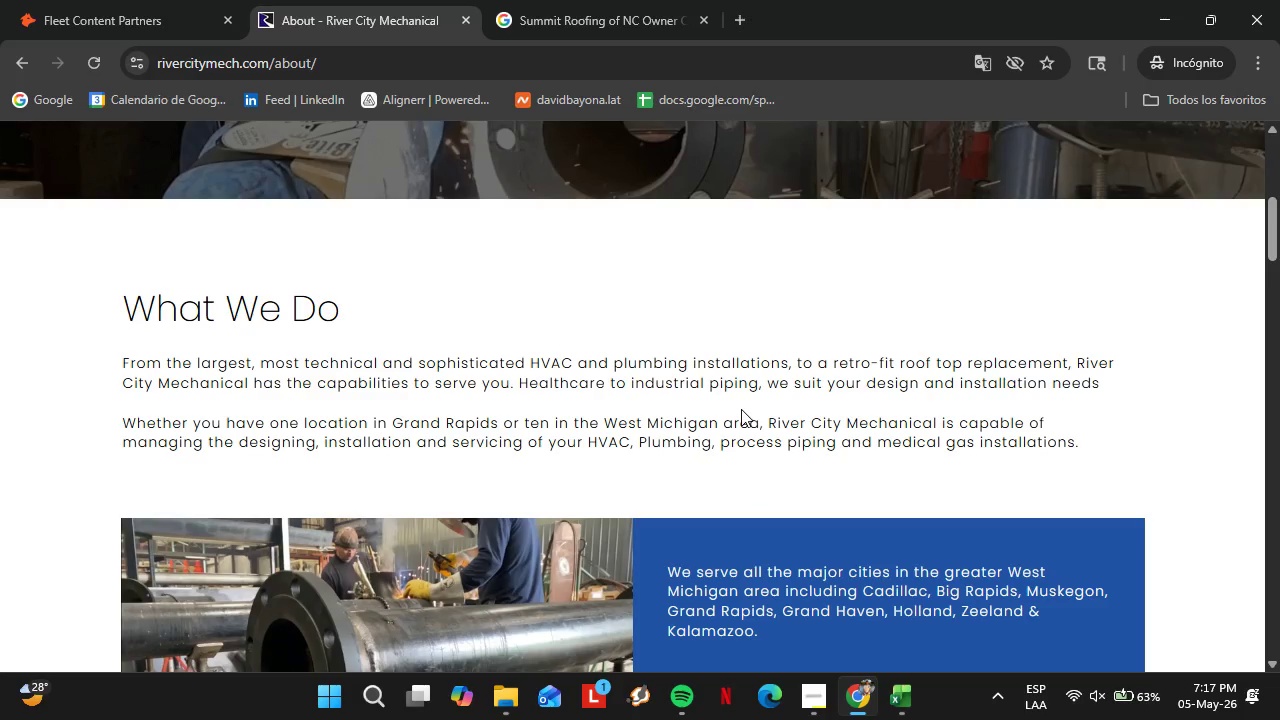 
scroll: coordinate [789, 400], scroll_direction: down, amount: 4.0
 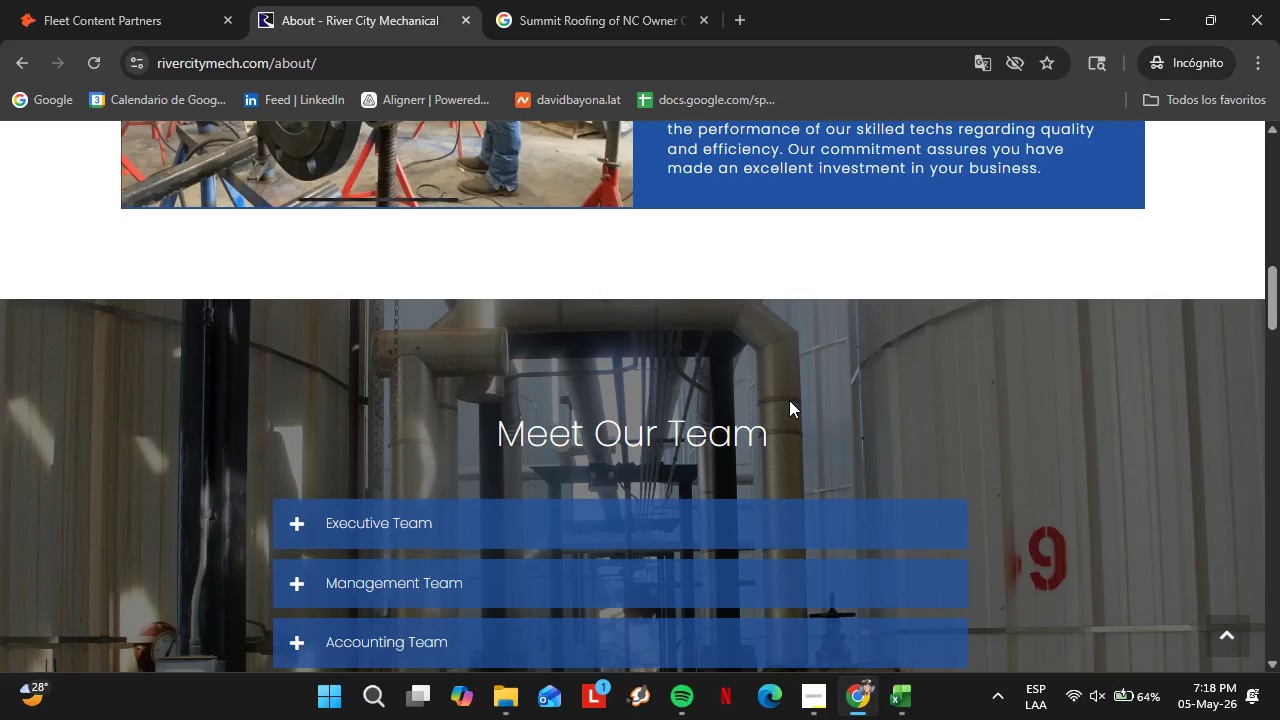 
wait(22.67)
 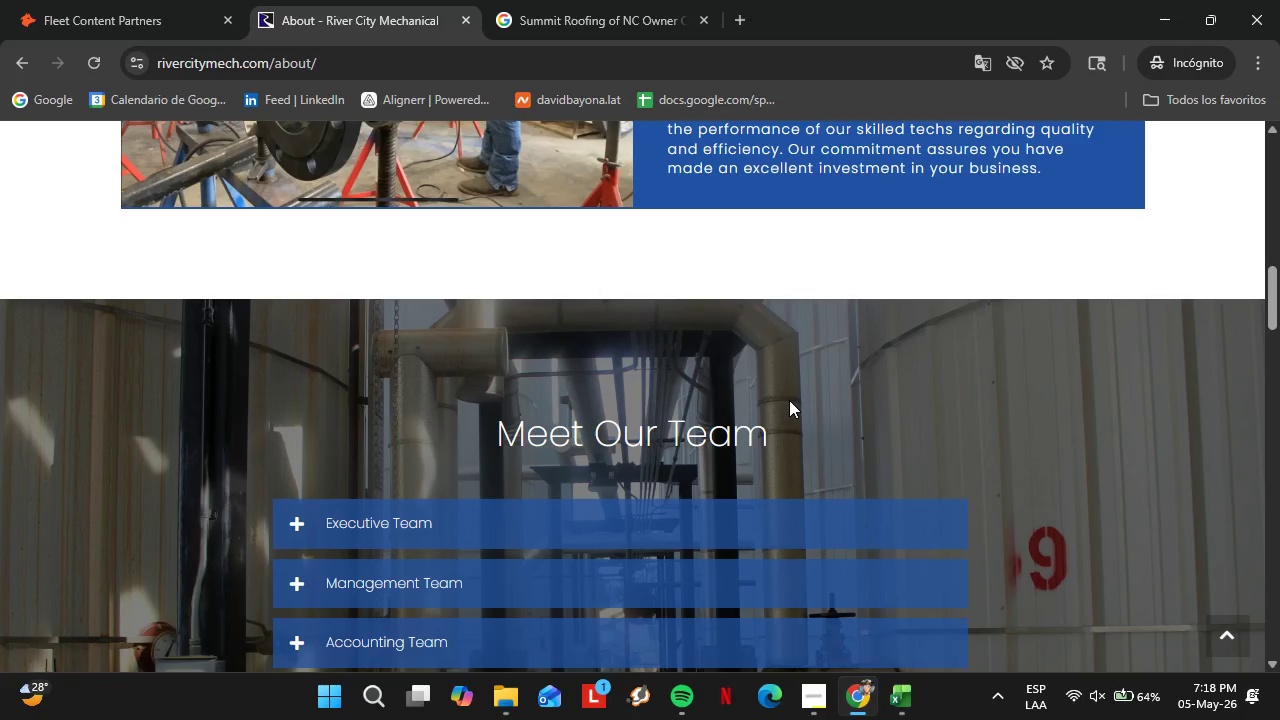 
scroll: coordinate [406, 428], scroll_direction: down, amount: 2.0
 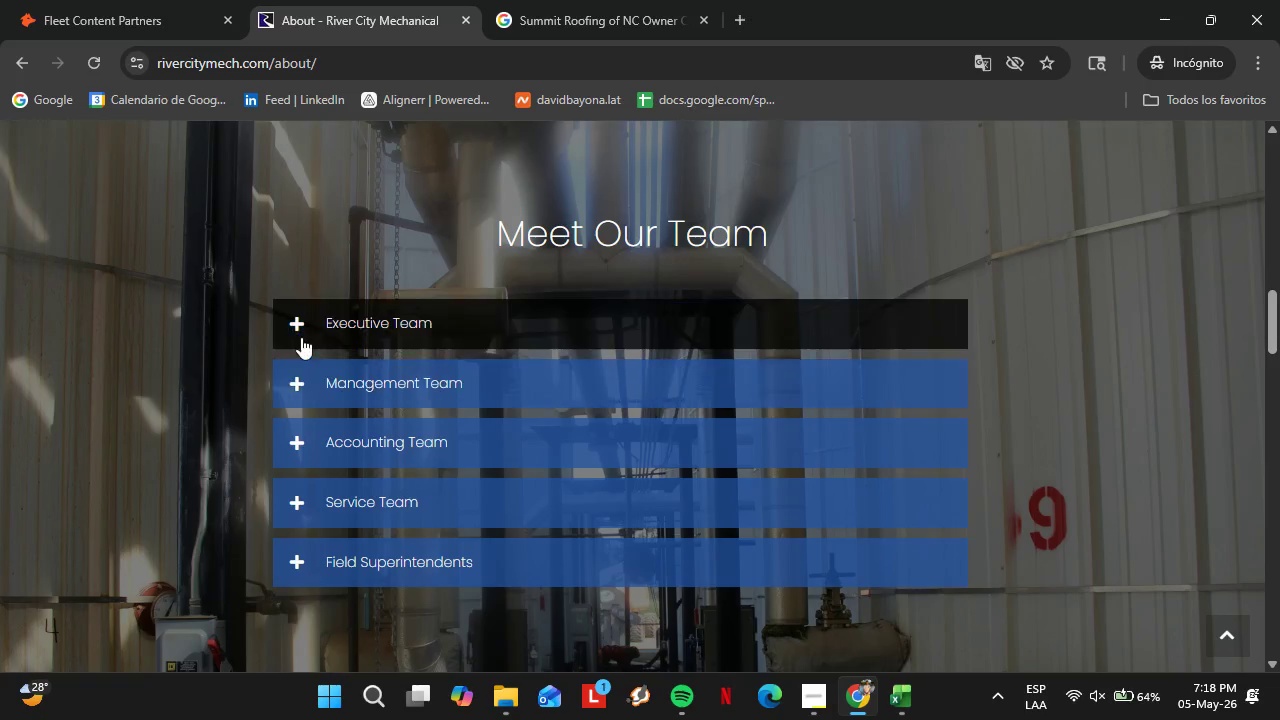 
left_click([302, 334])
 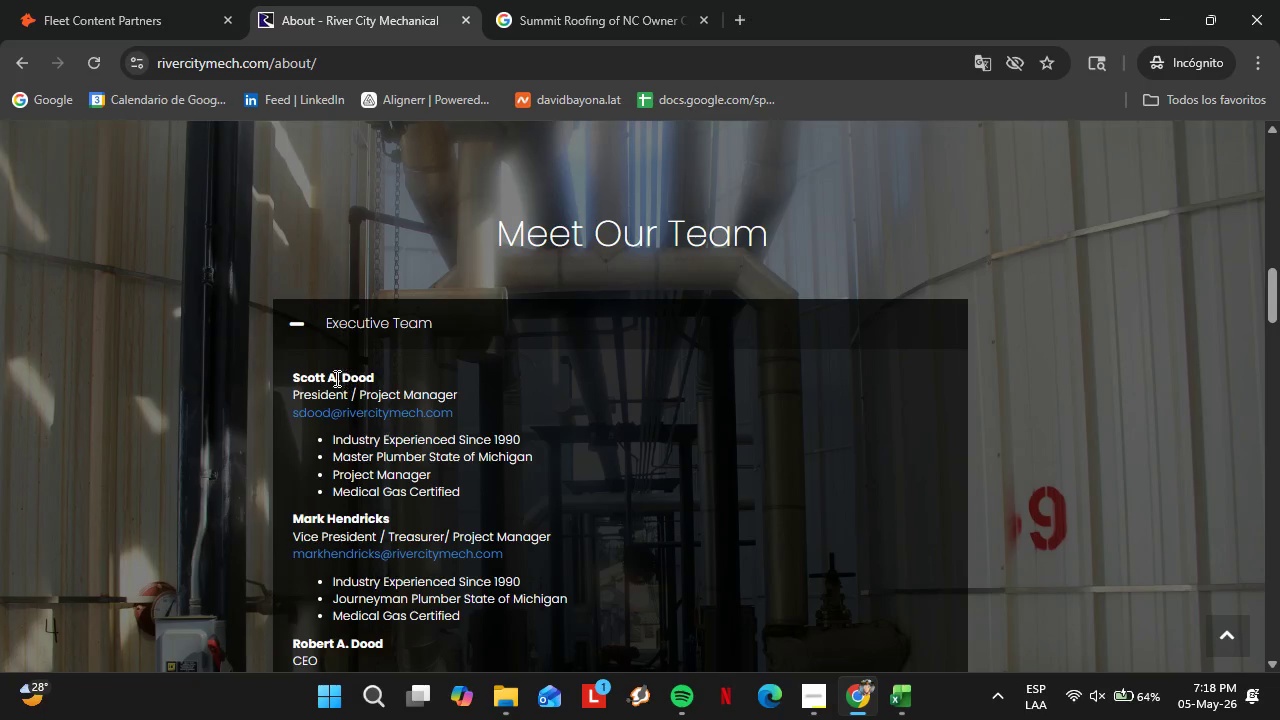 
left_click_drag(start_coordinate=[374, 380], to_coordinate=[293, 383])
 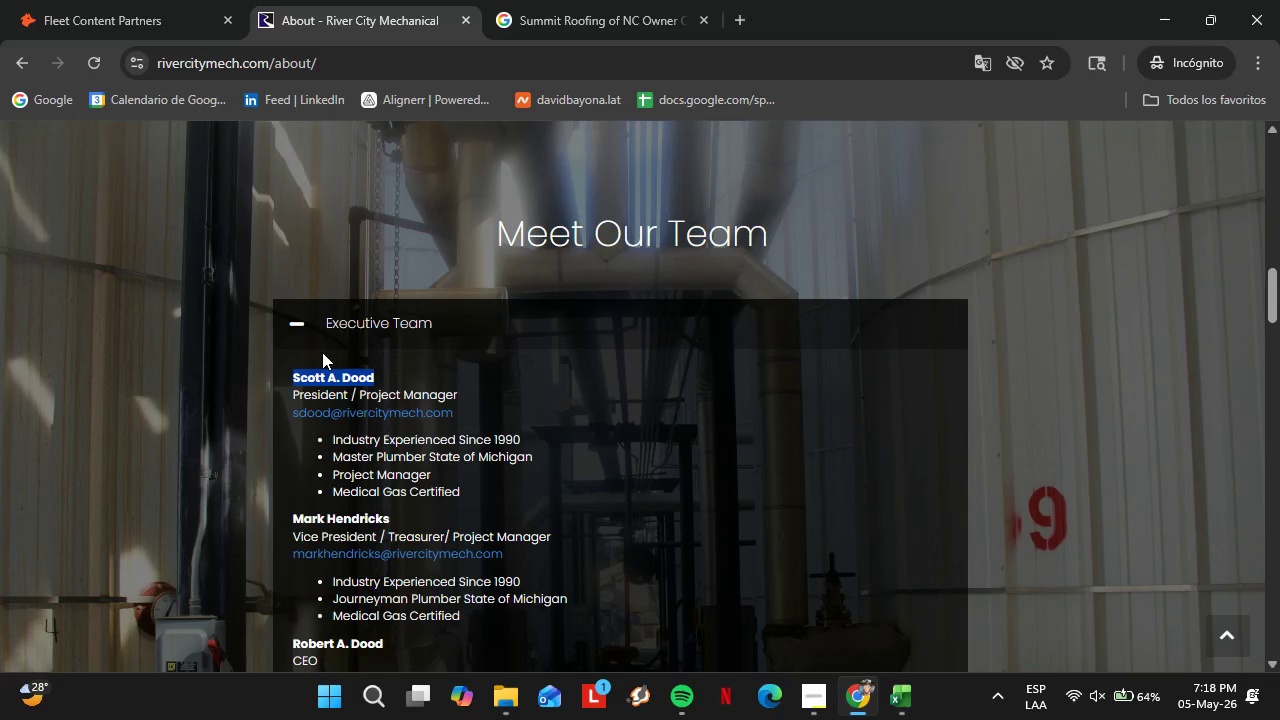 
key(Control+C)
 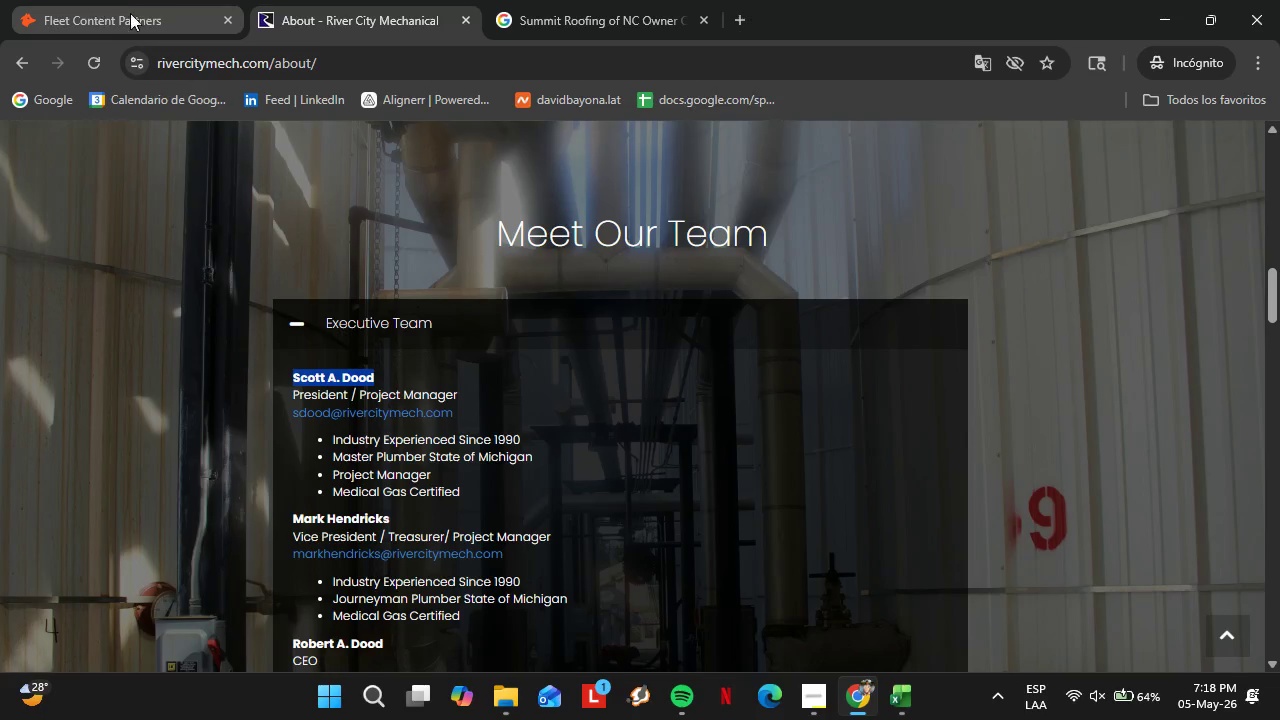 
left_click([94, 3])
 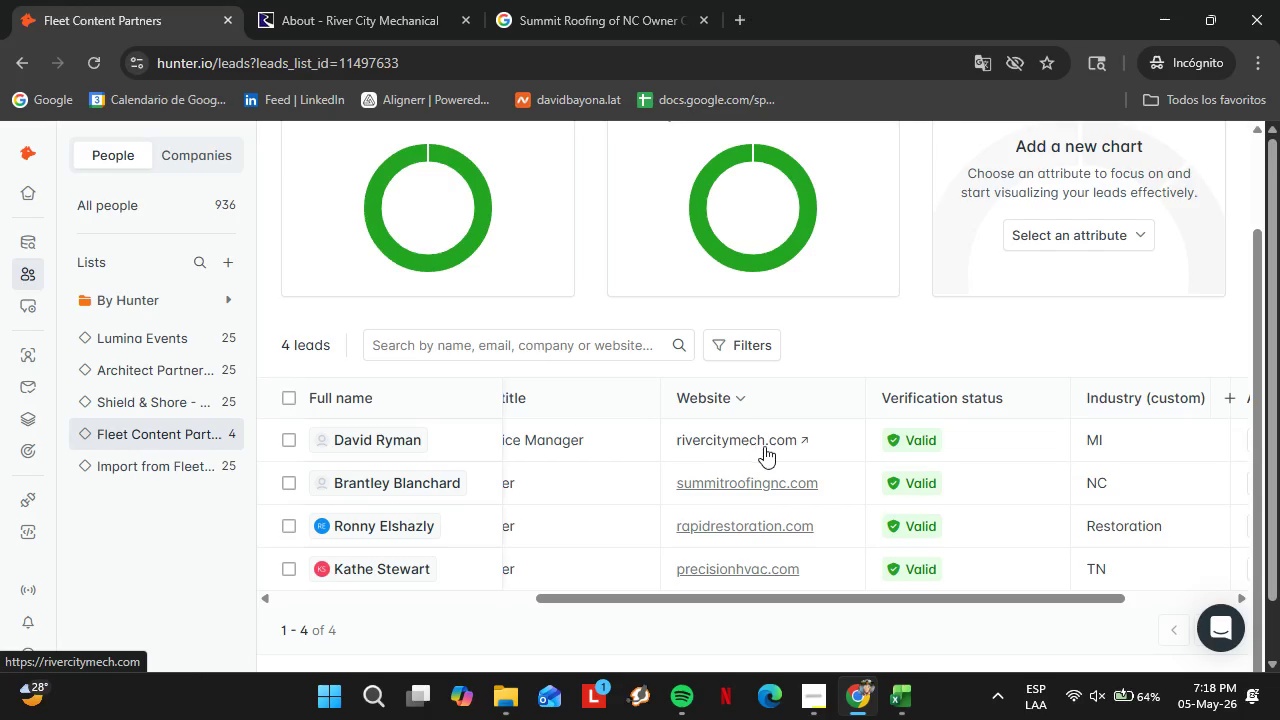 
left_click_drag(start_coordinate=[712, 595], to_coordinate=[552, 588])
 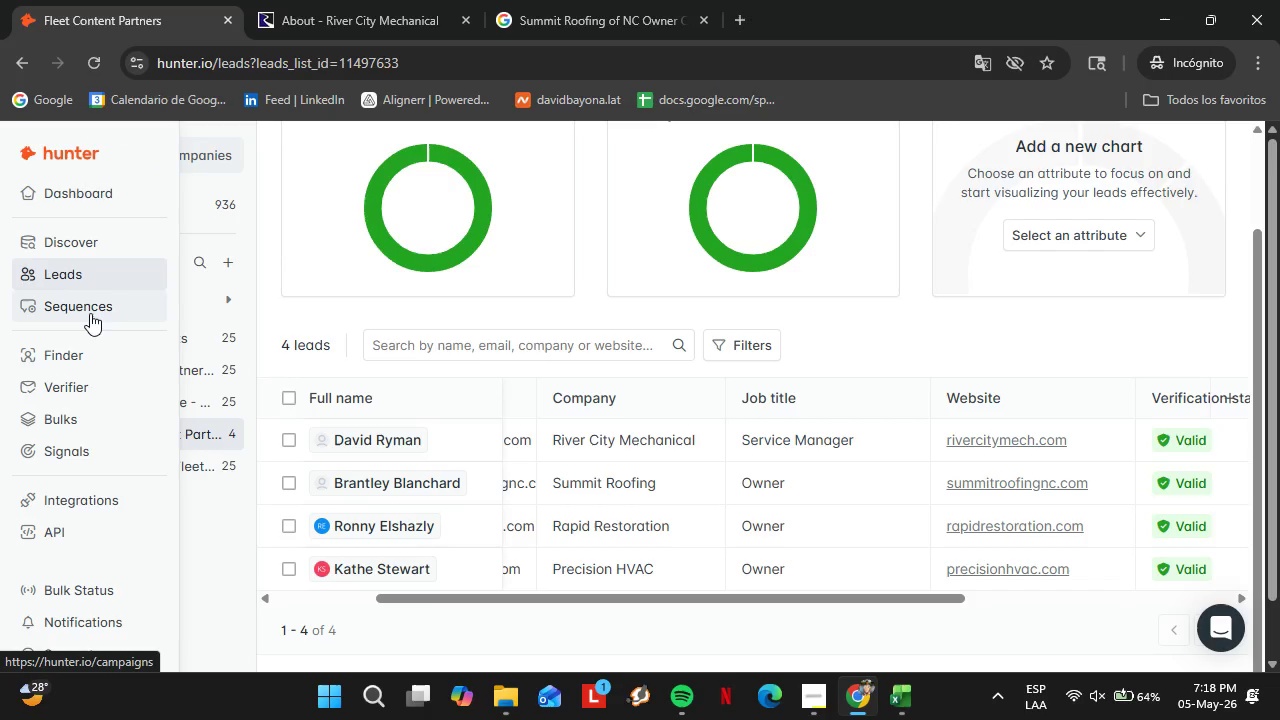 
wait(5.91)
 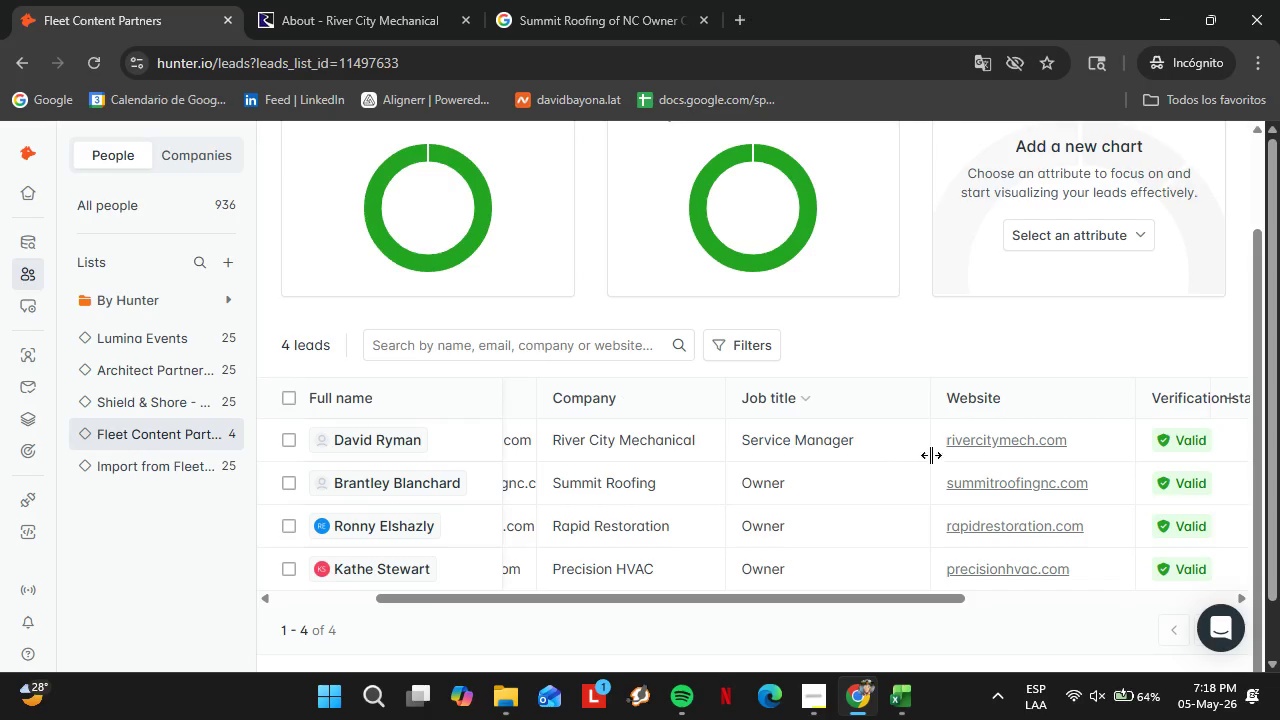 
left_click([76, 348])
 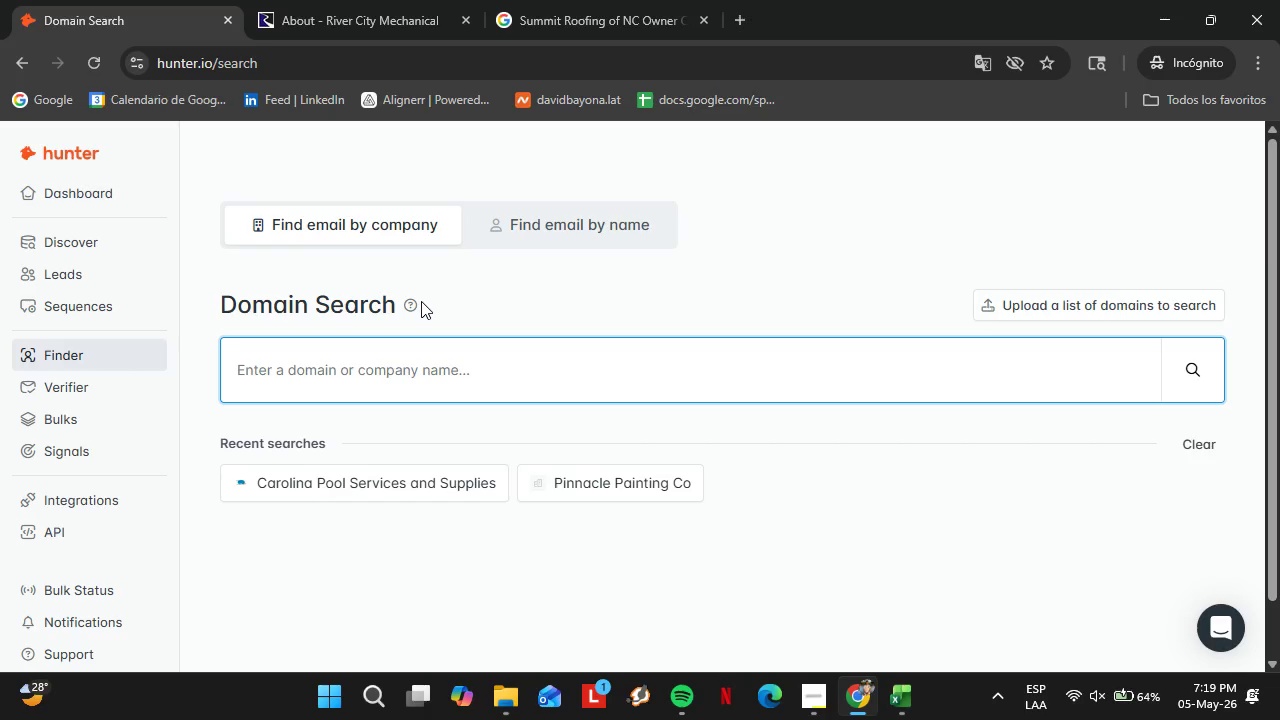 
wait(40.03)
 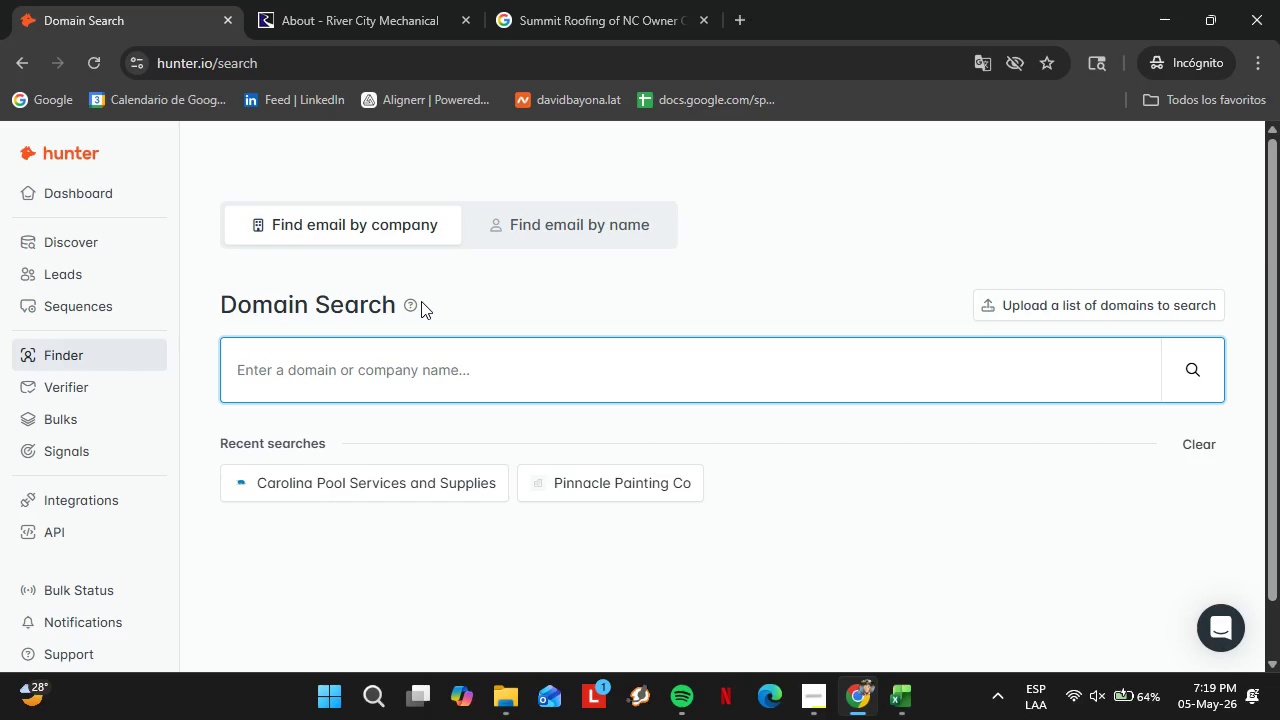 
left_click([448, 0])
 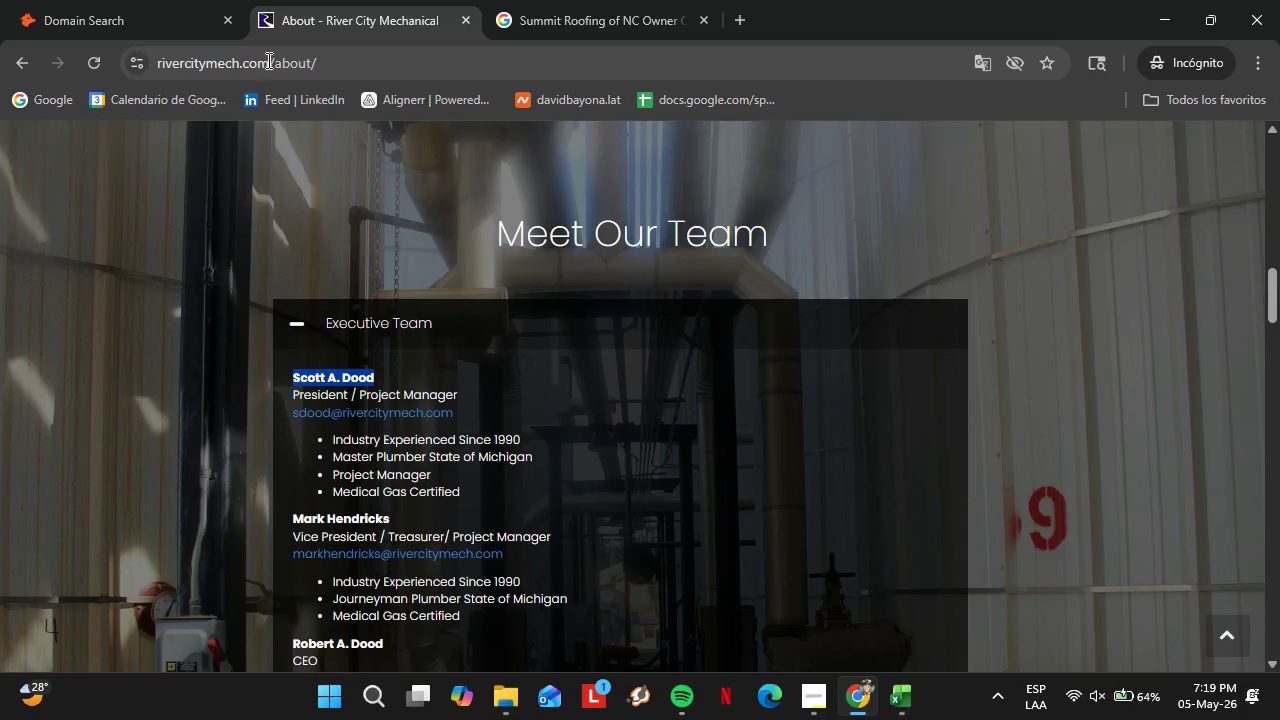 
left_click_drag(start_coordinate=[267, 60], to_coordinate=[148, 65])
 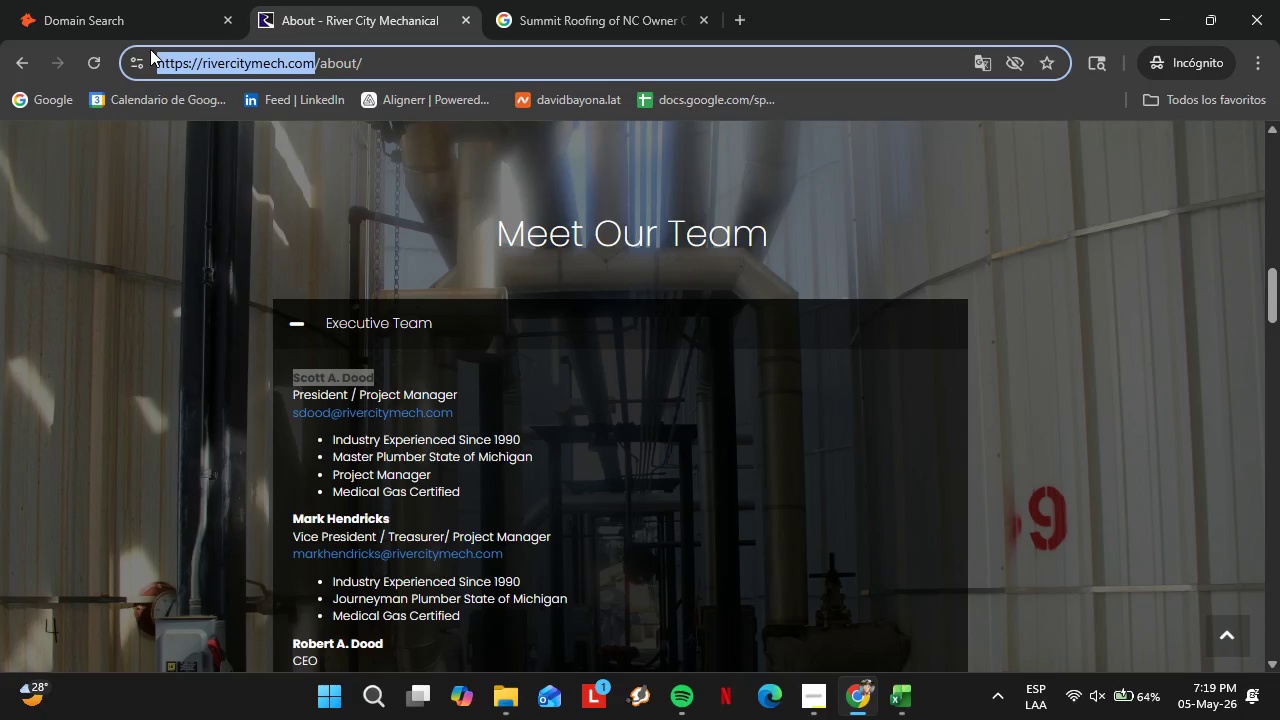 
key(Control+C)
 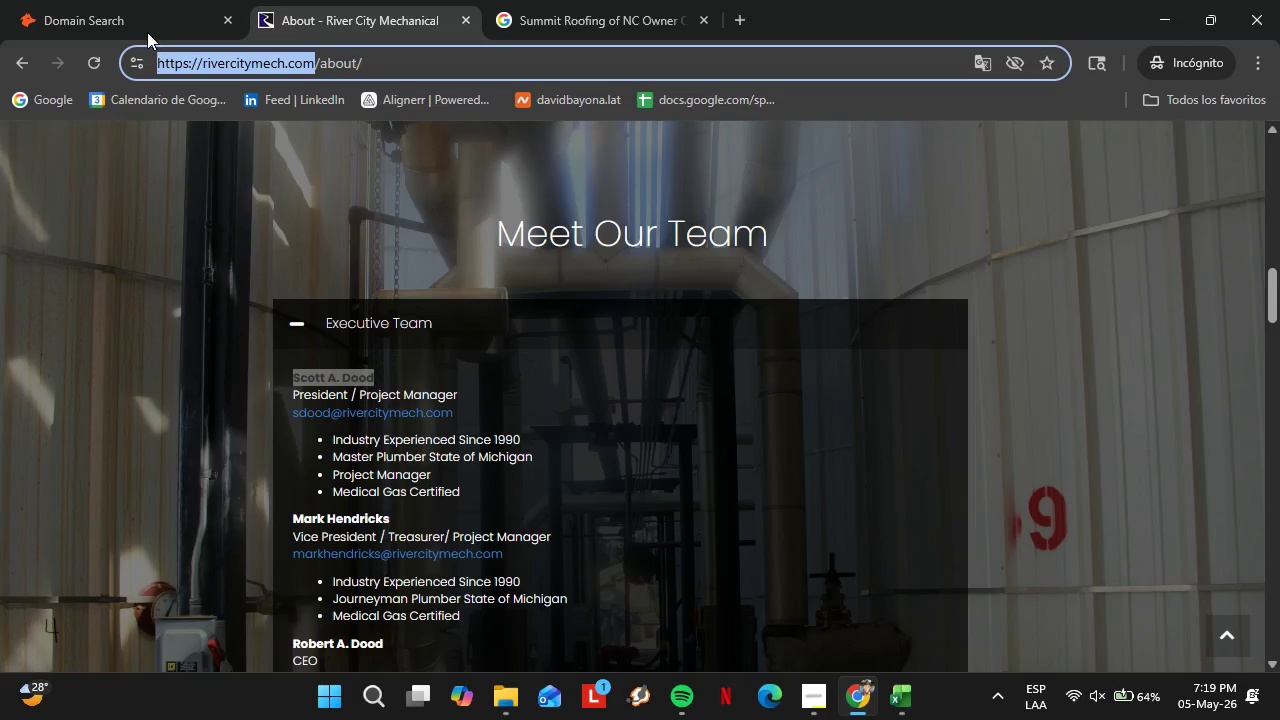 
left_click([124, 0])
 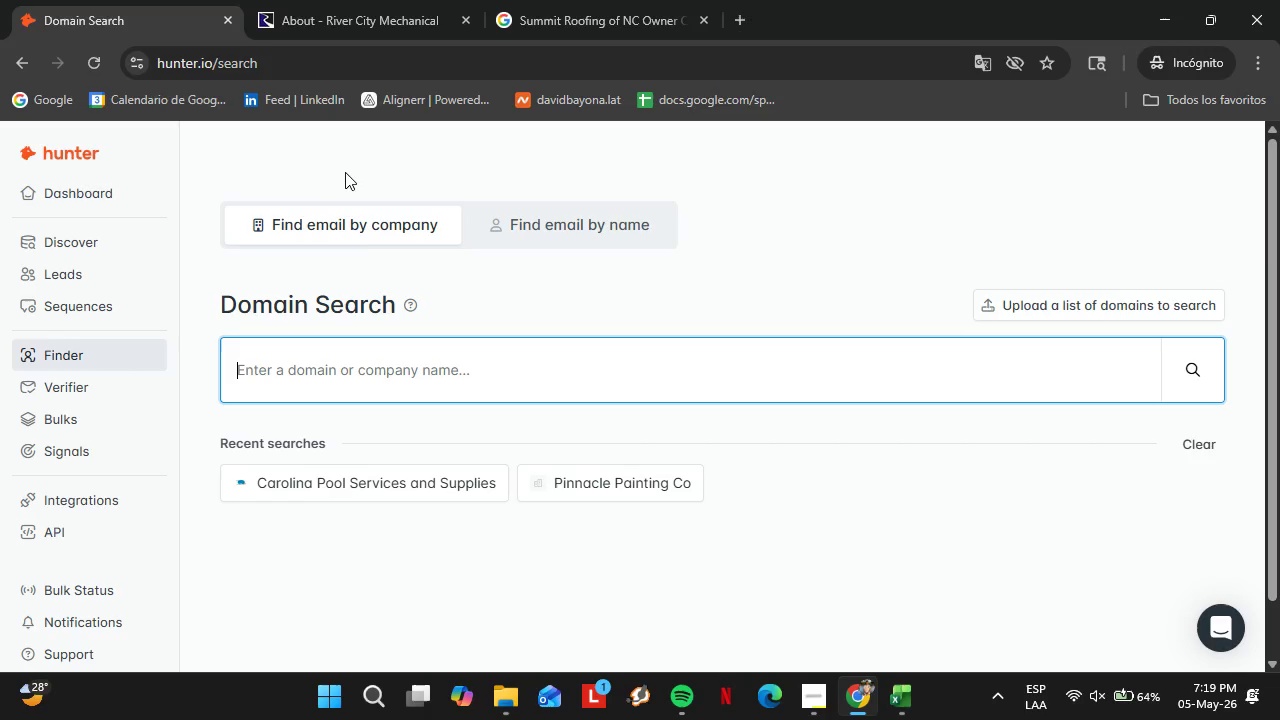 
left_click_drag(start_coordinate=[124, 0], to_coordinate=[131, 5])
 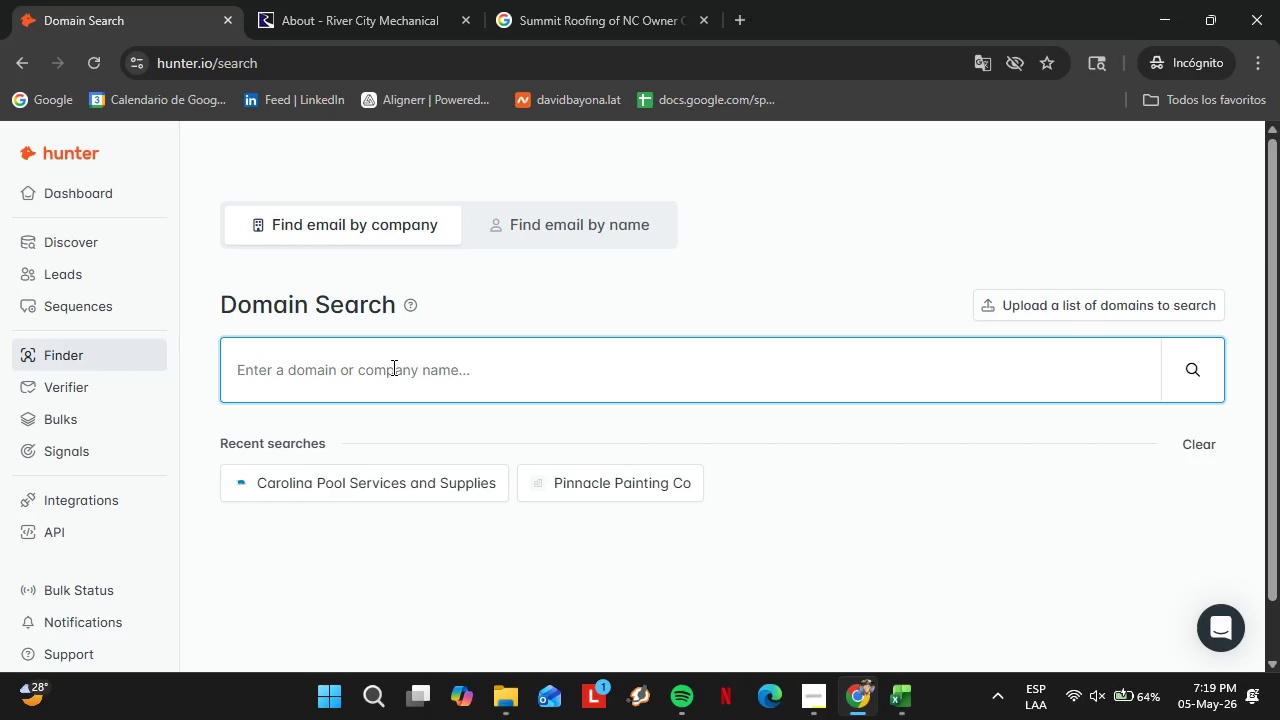 
key(Control+V)
 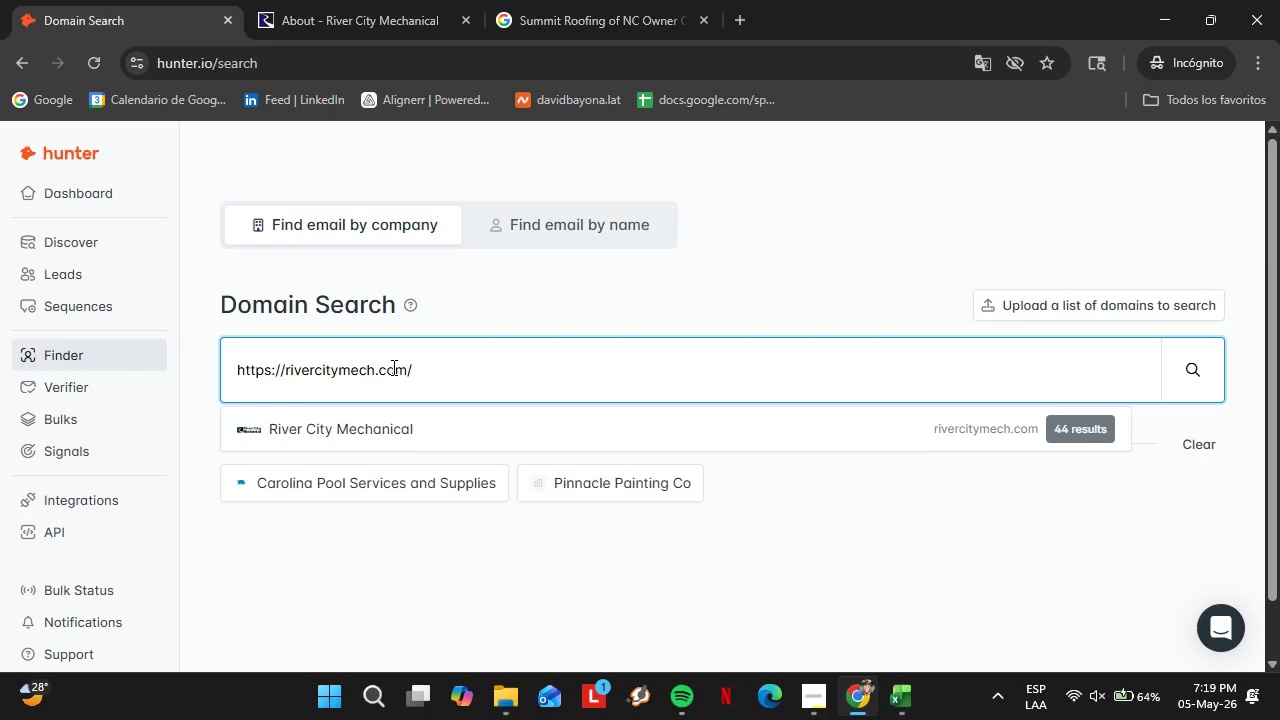 
key(Enter)
 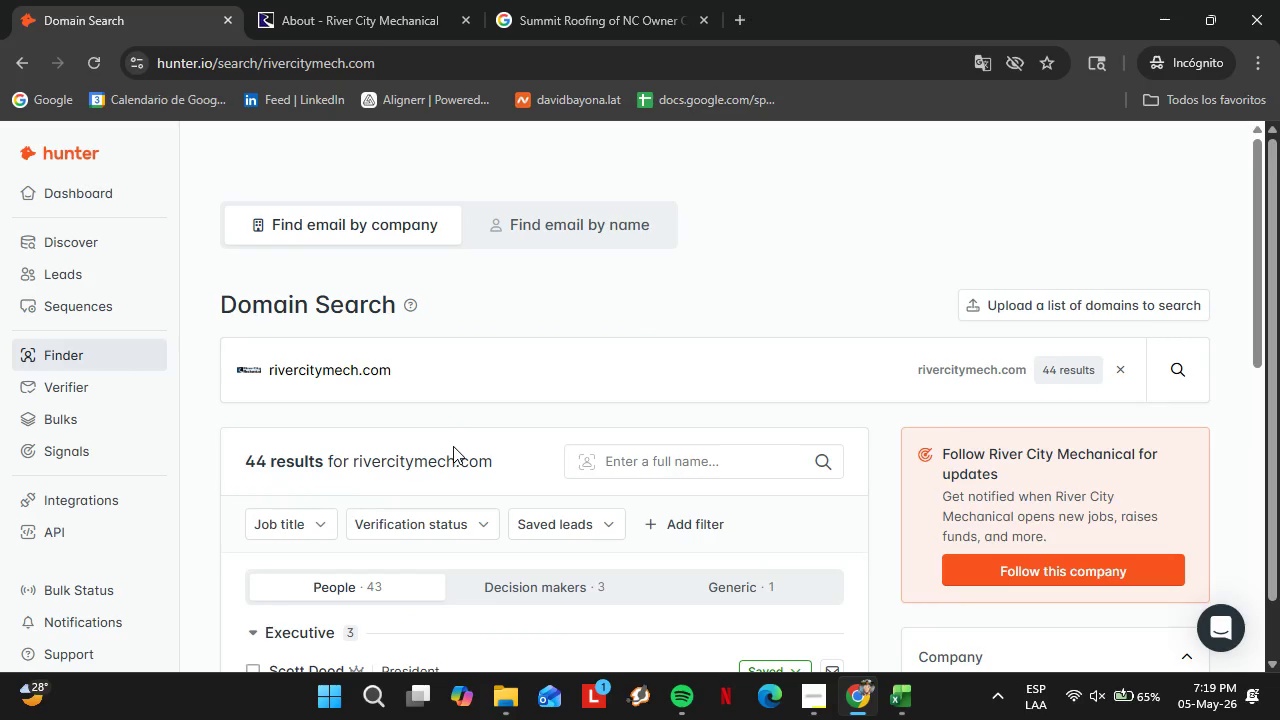 
wait(7.97)
 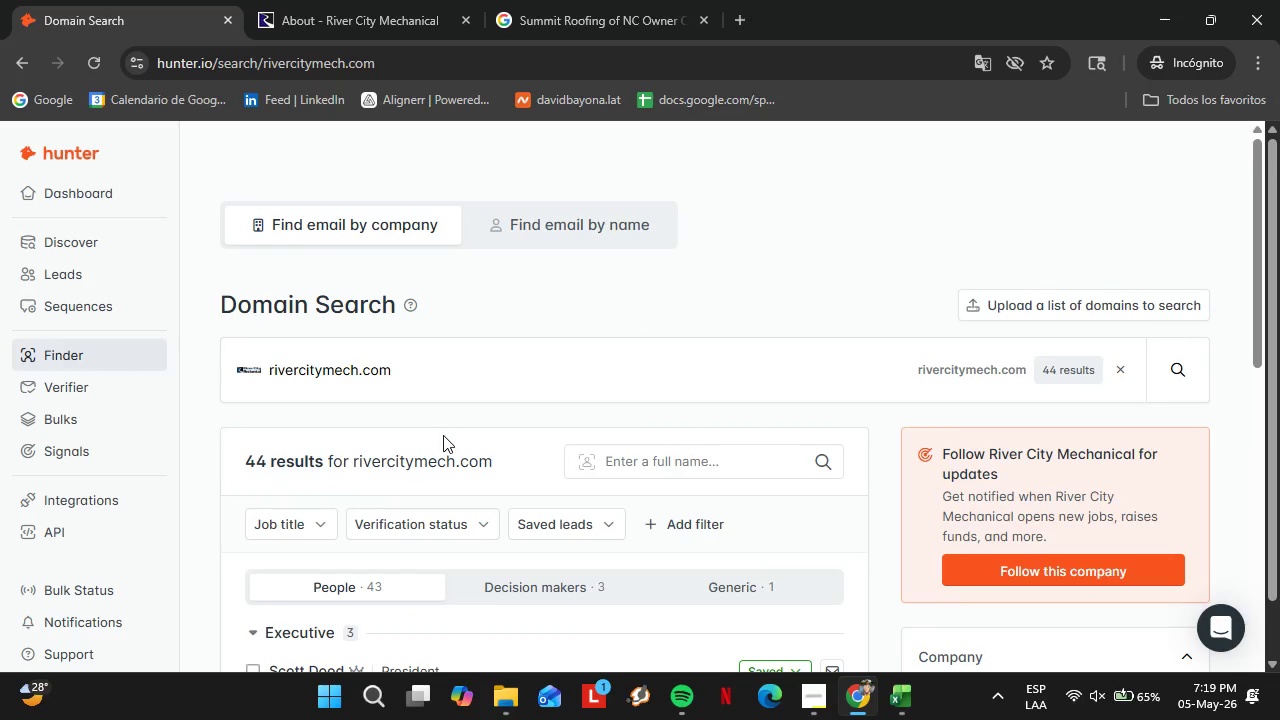 
scroll: coordinate [852, 409], scroll_direction: down, amount: 4.0
 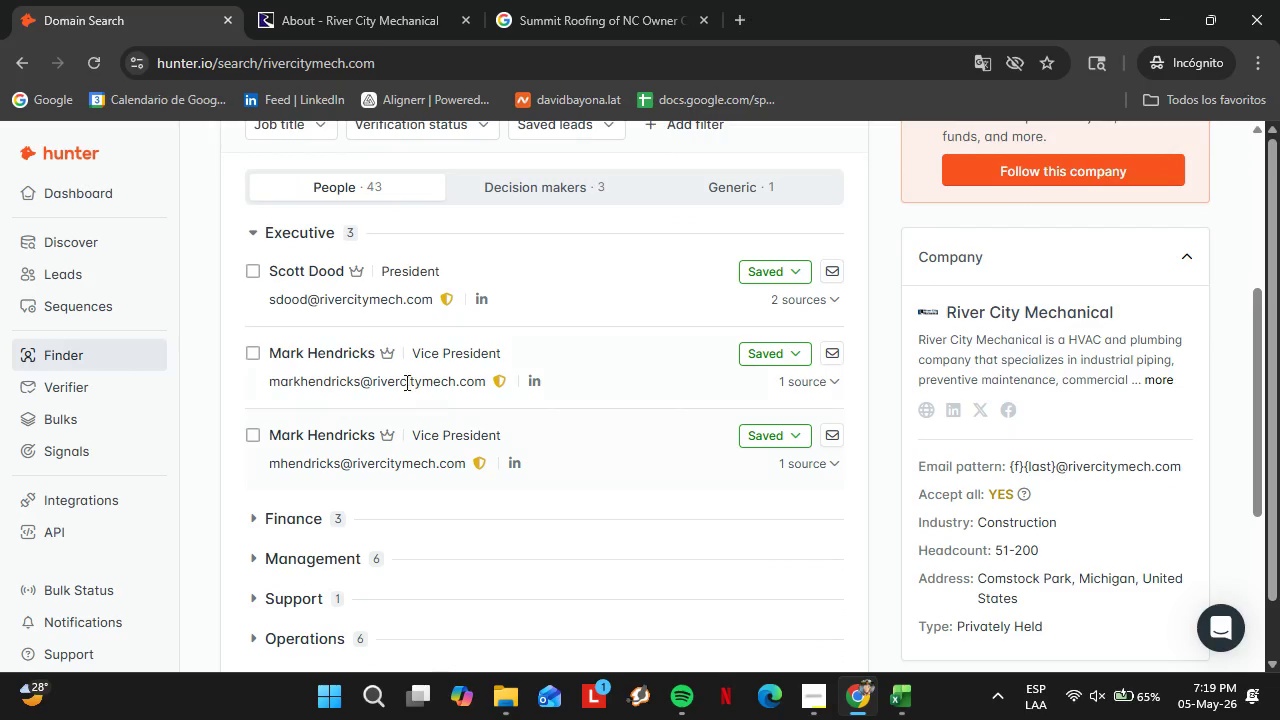 
mouse_move([372, 243])
 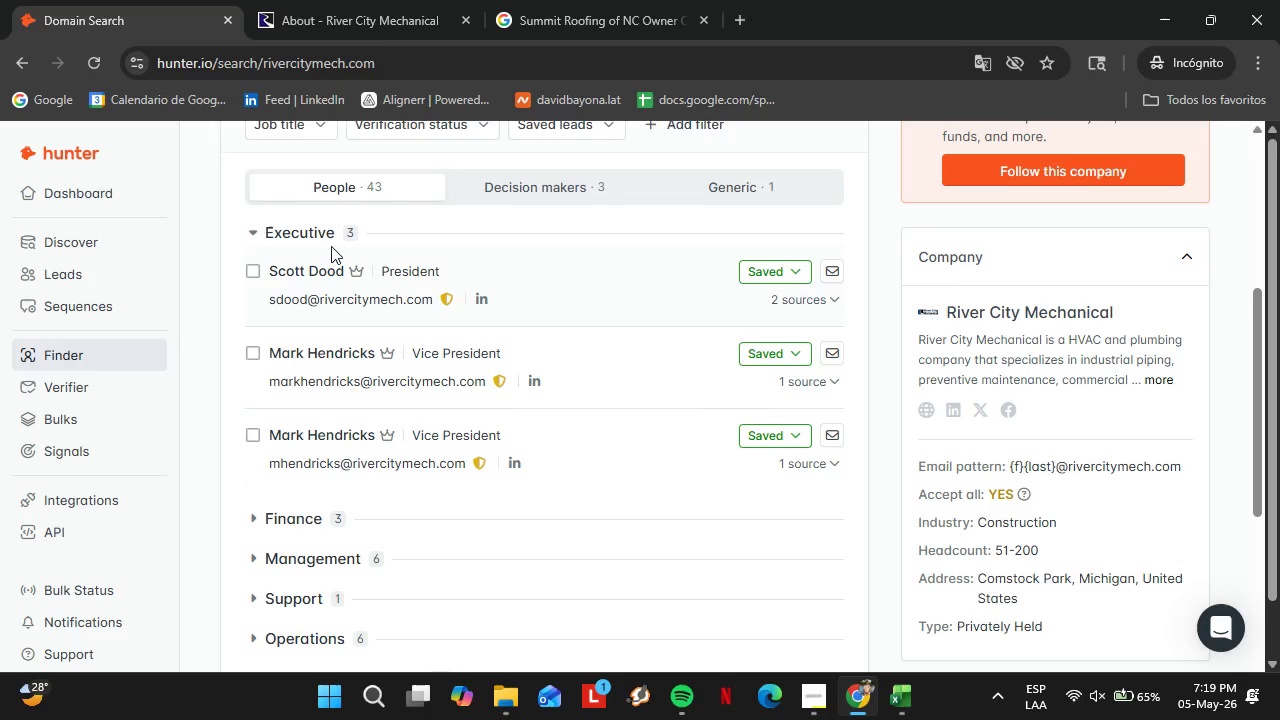 
left_click([314, 238])
 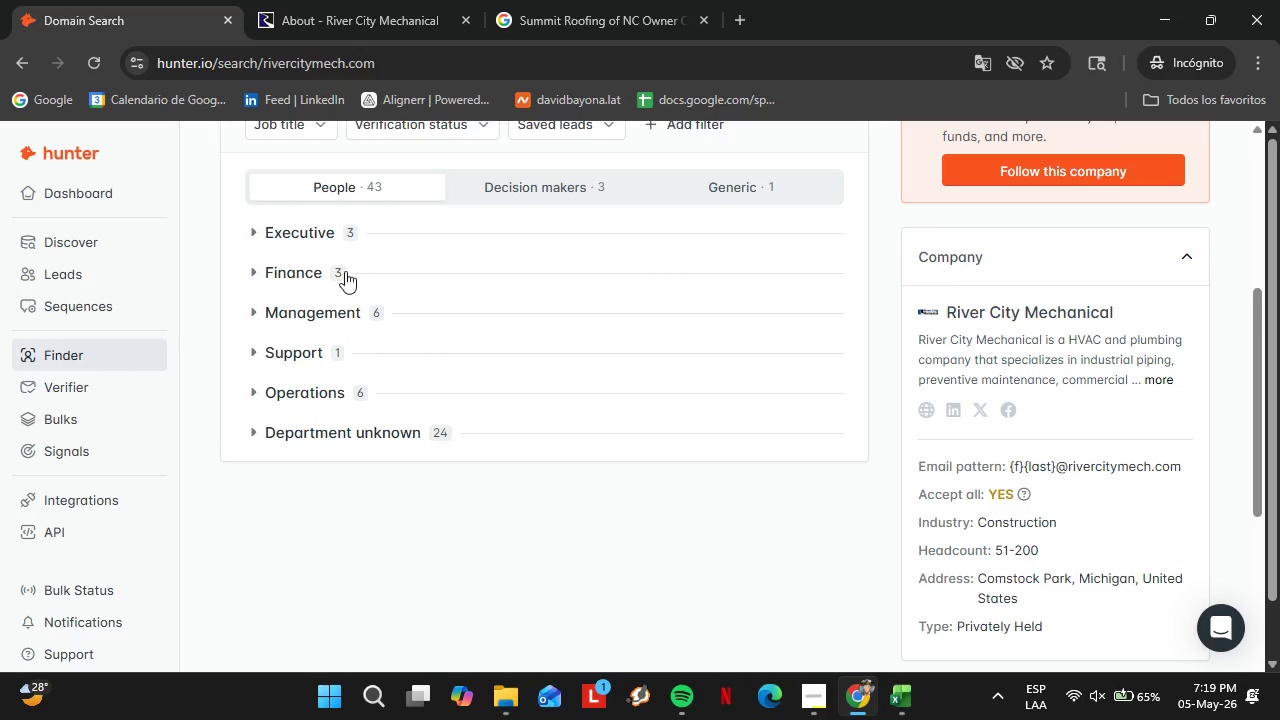 
scroll: coordinate [376, 290], scroll_direction: up, amount: 3.0
 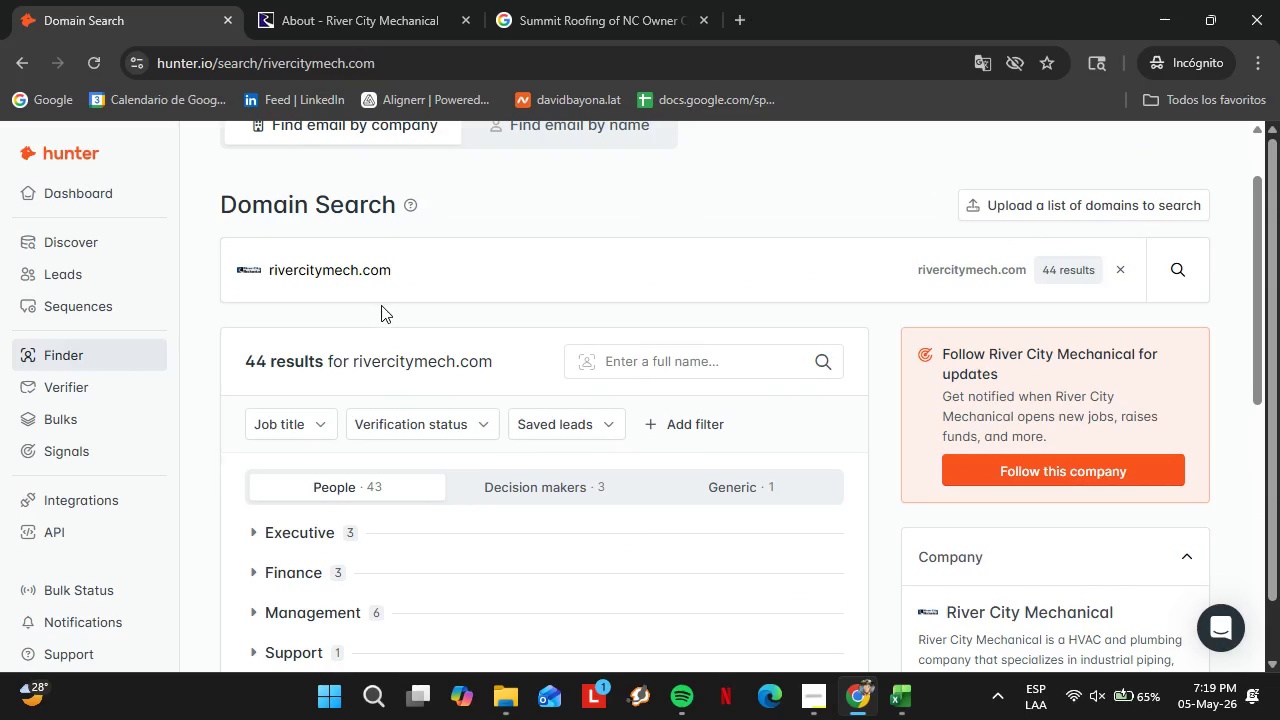 
scroll: coordinate [384, 318], scroll_direction: down, amount: 1.0
 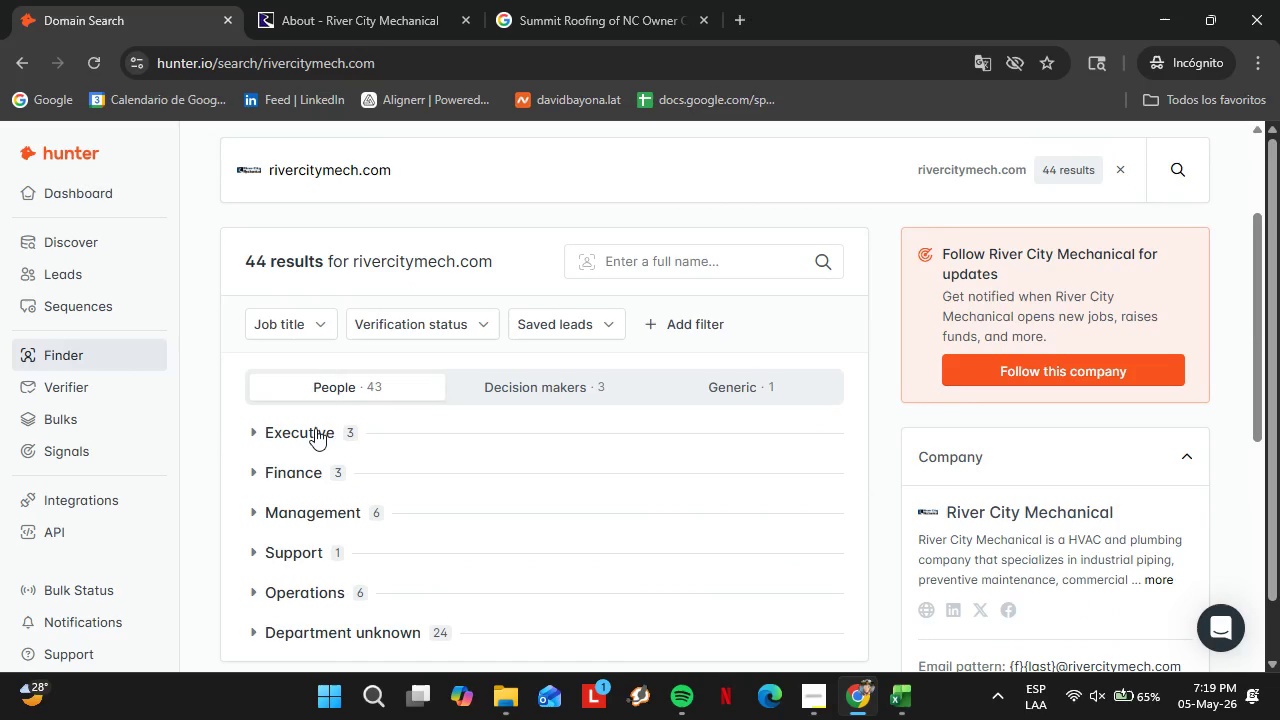 
left_click([315, 429])
 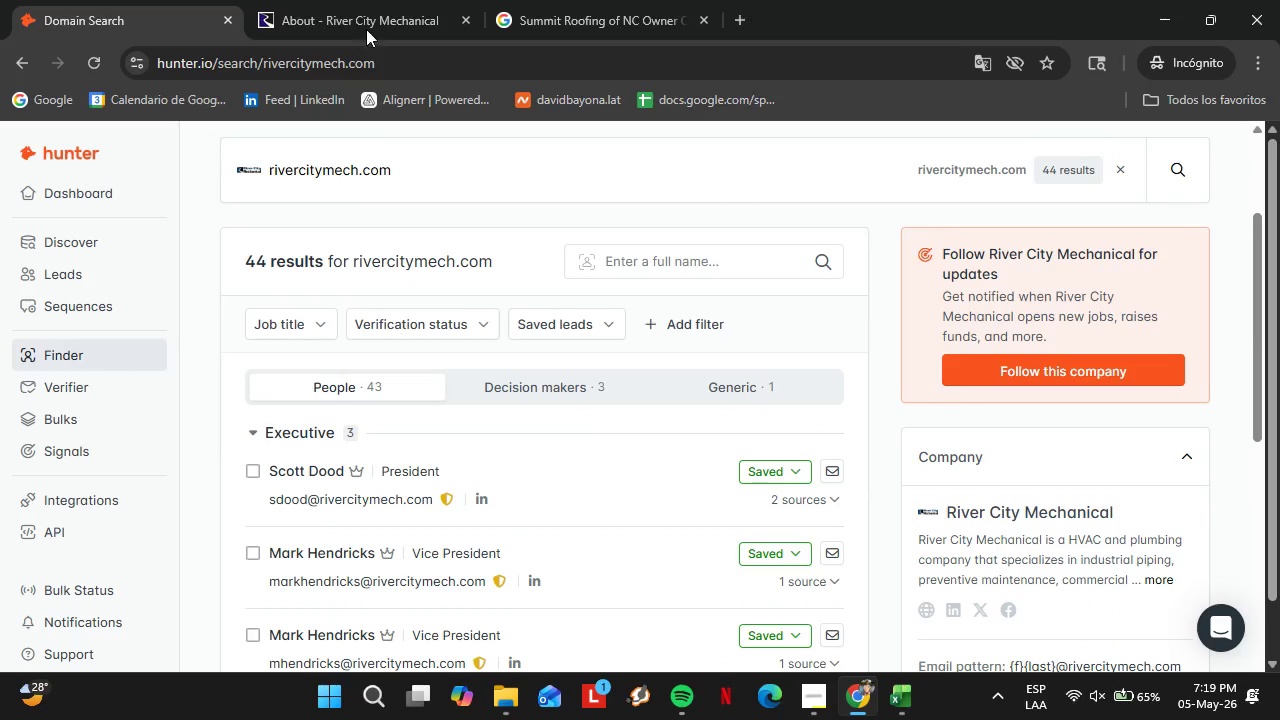 
left_click([346, 0])
 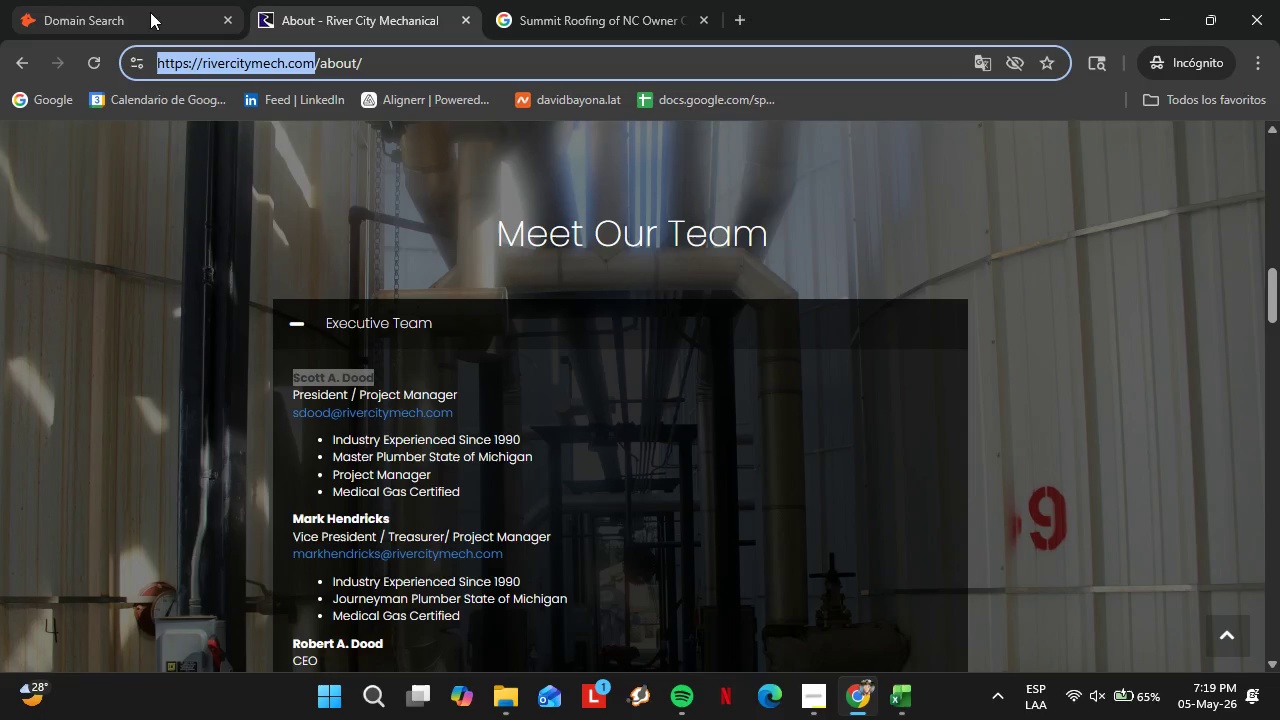 
left_click([126, 0])
 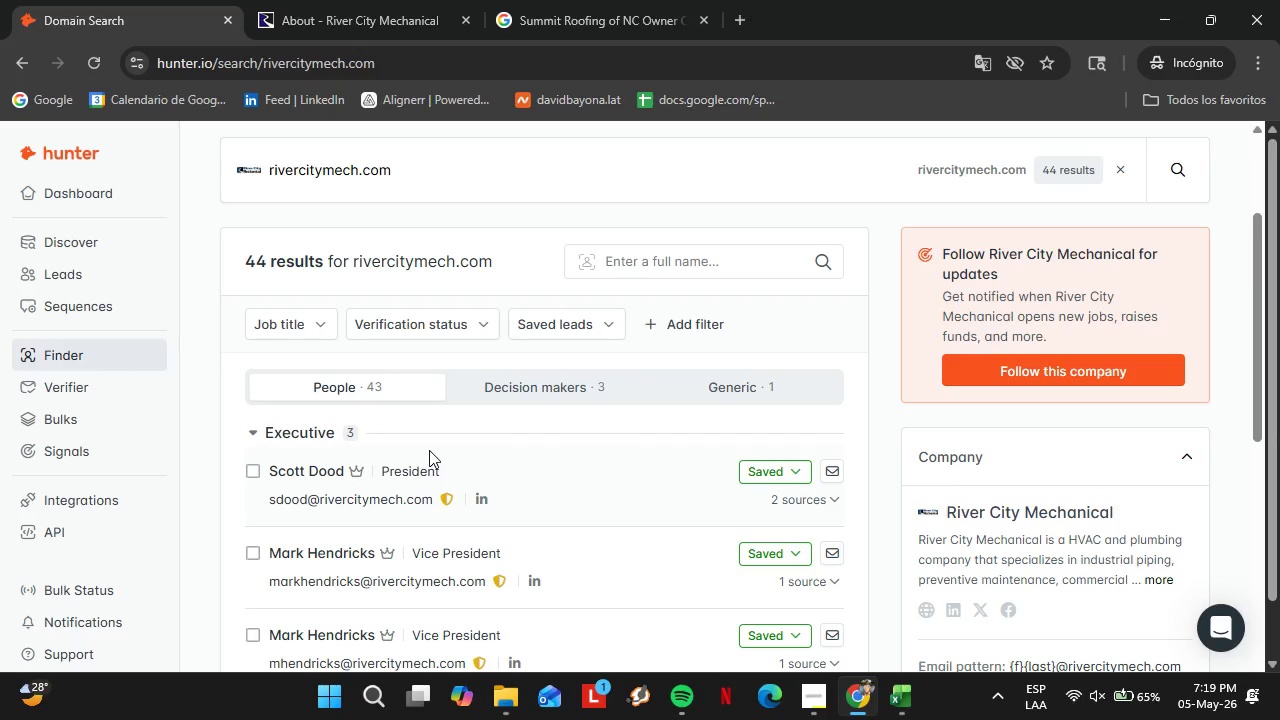 
wait(8.19)
 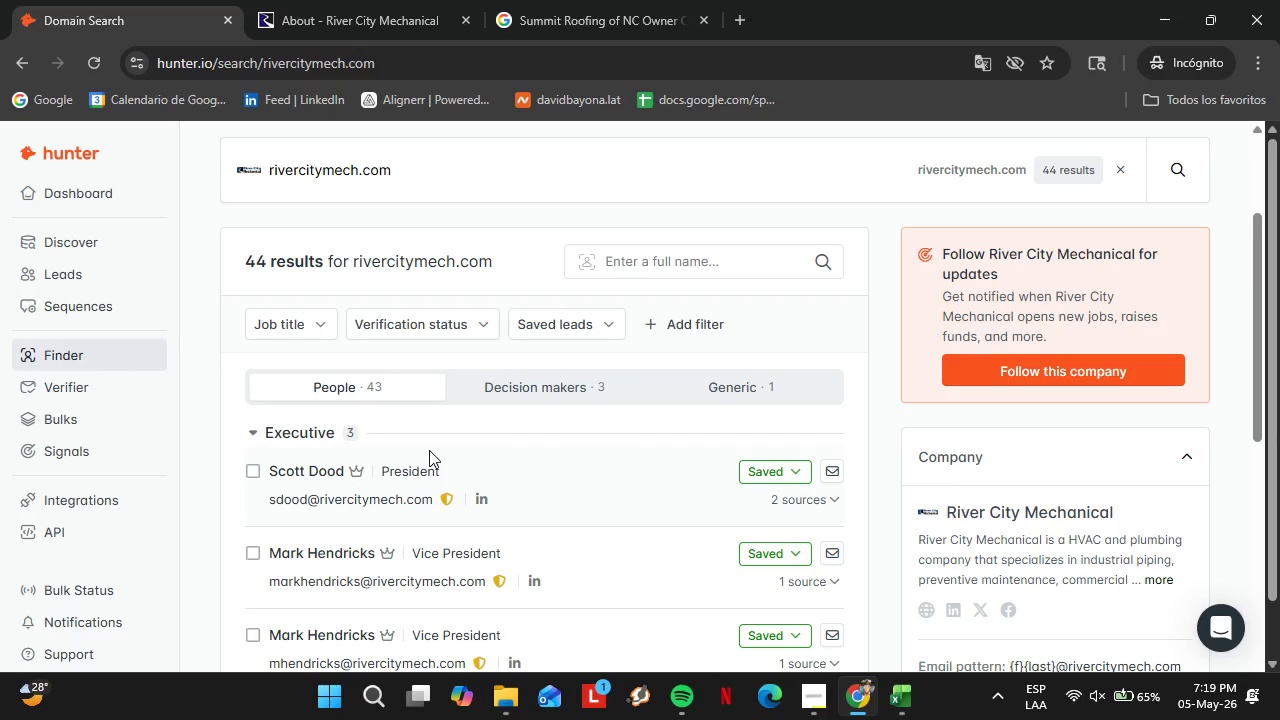 
left_click([90, 280])
 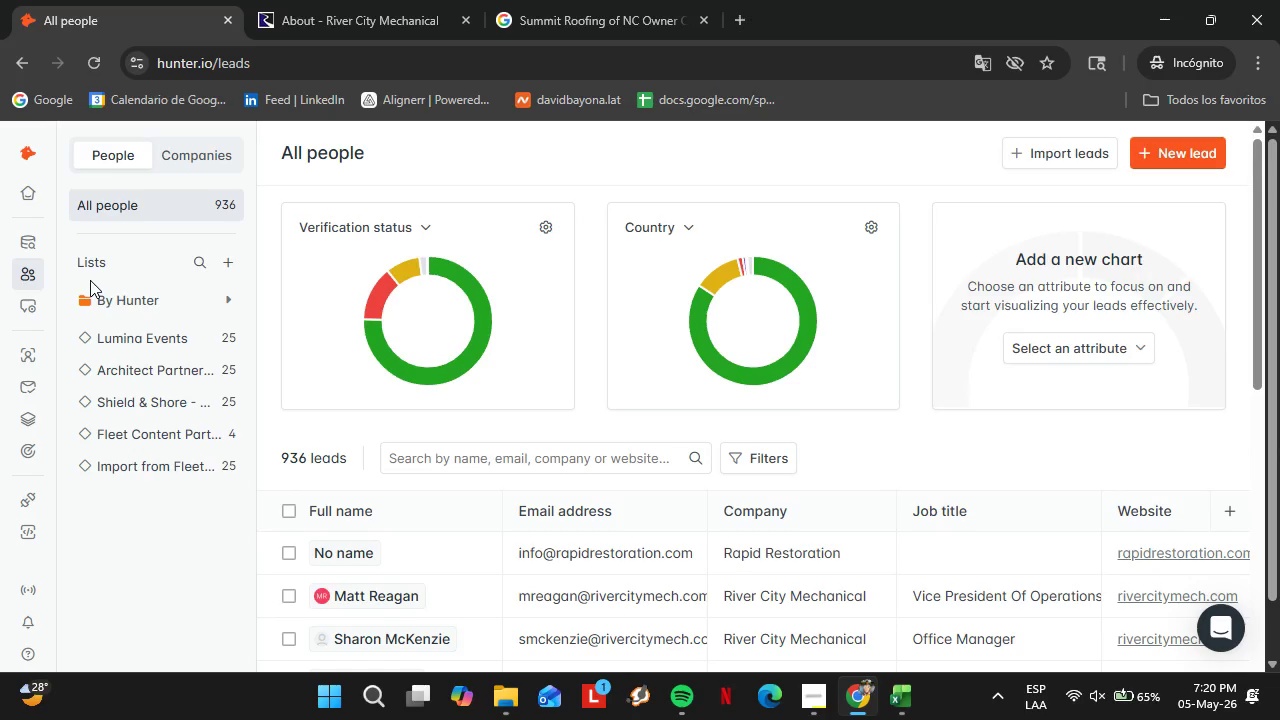 
wait(38.12)
 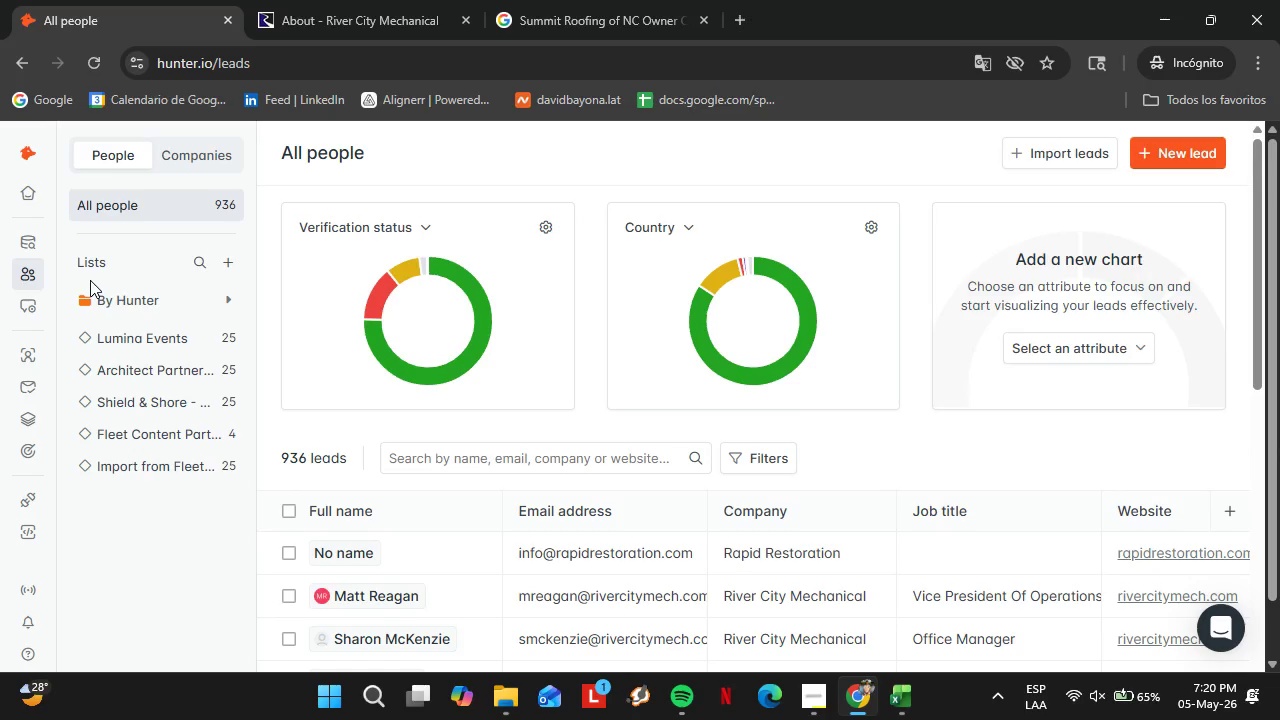 
left_click([183, 429])
 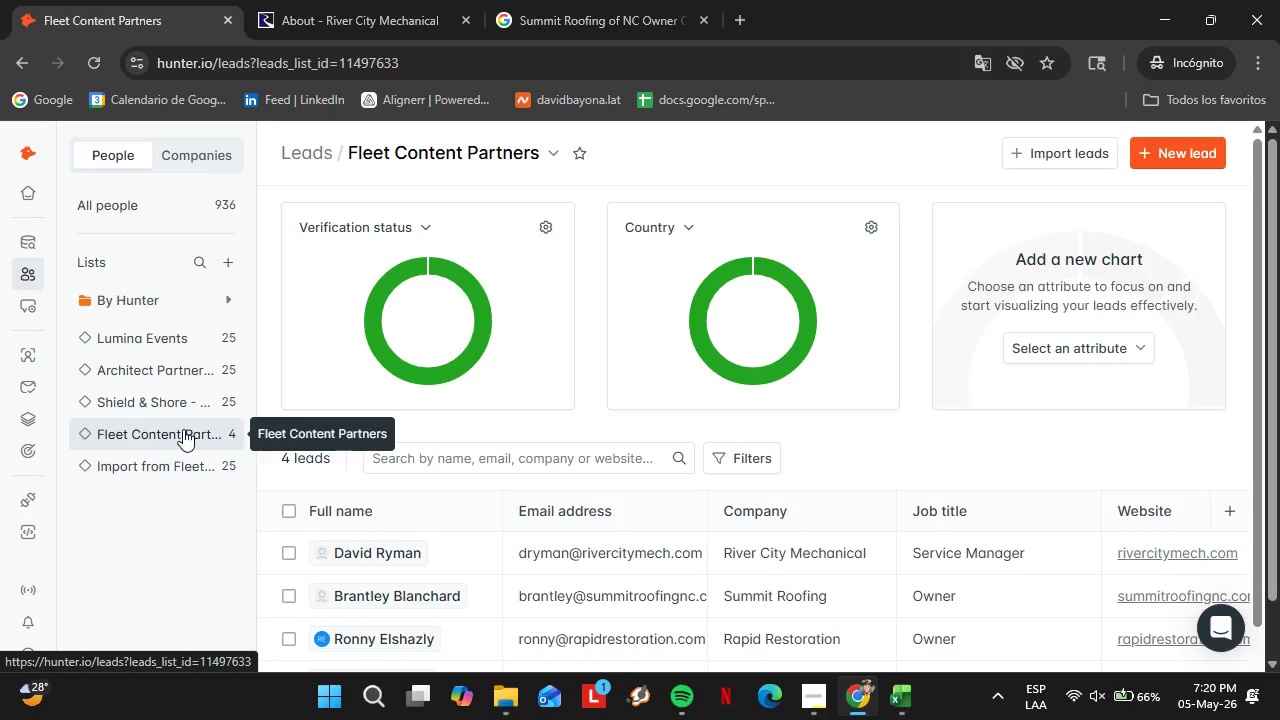 
wait(30.06)
 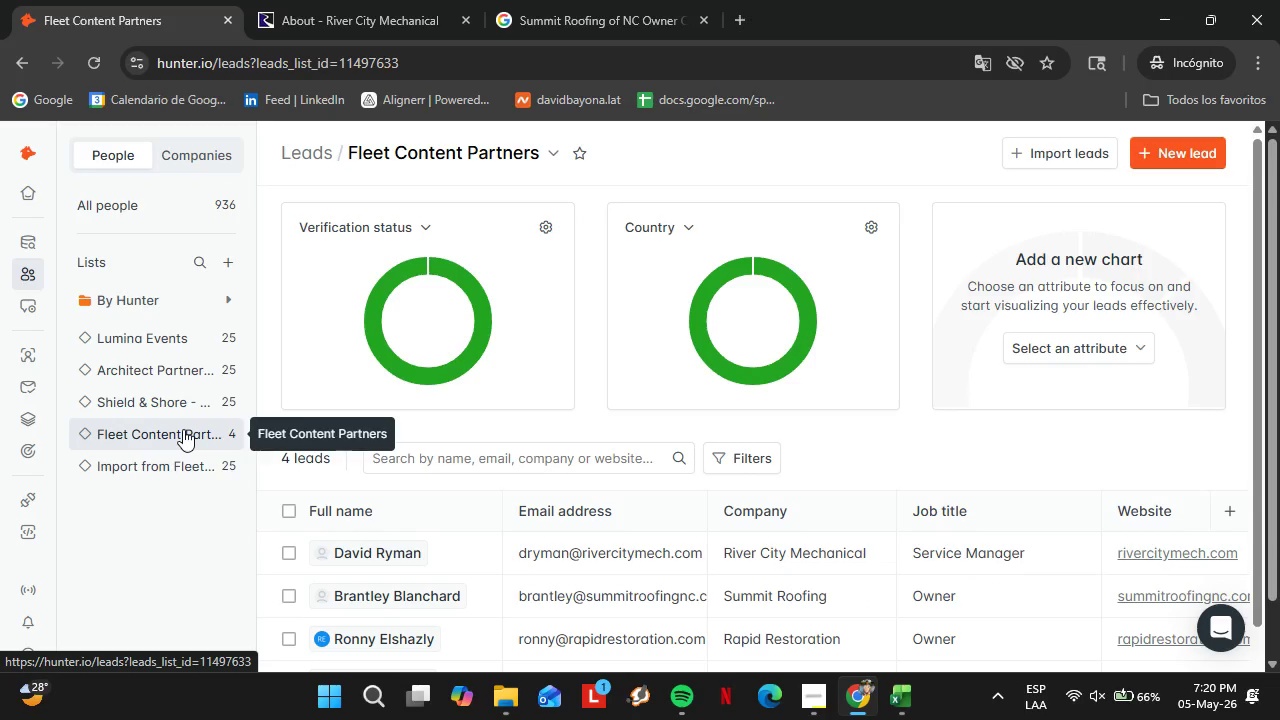 
scroll: coordinate [822, 384], scroll_direction: down, amount: 2.0
 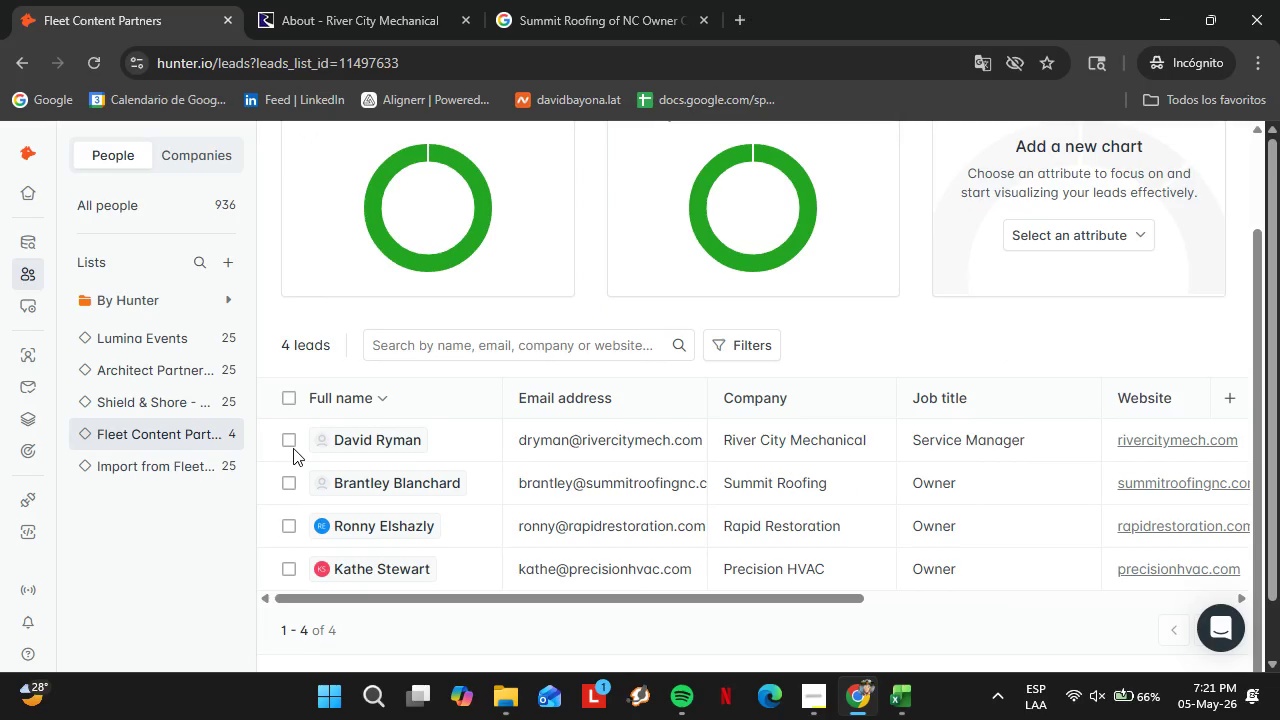 
left_click([289, 445])
 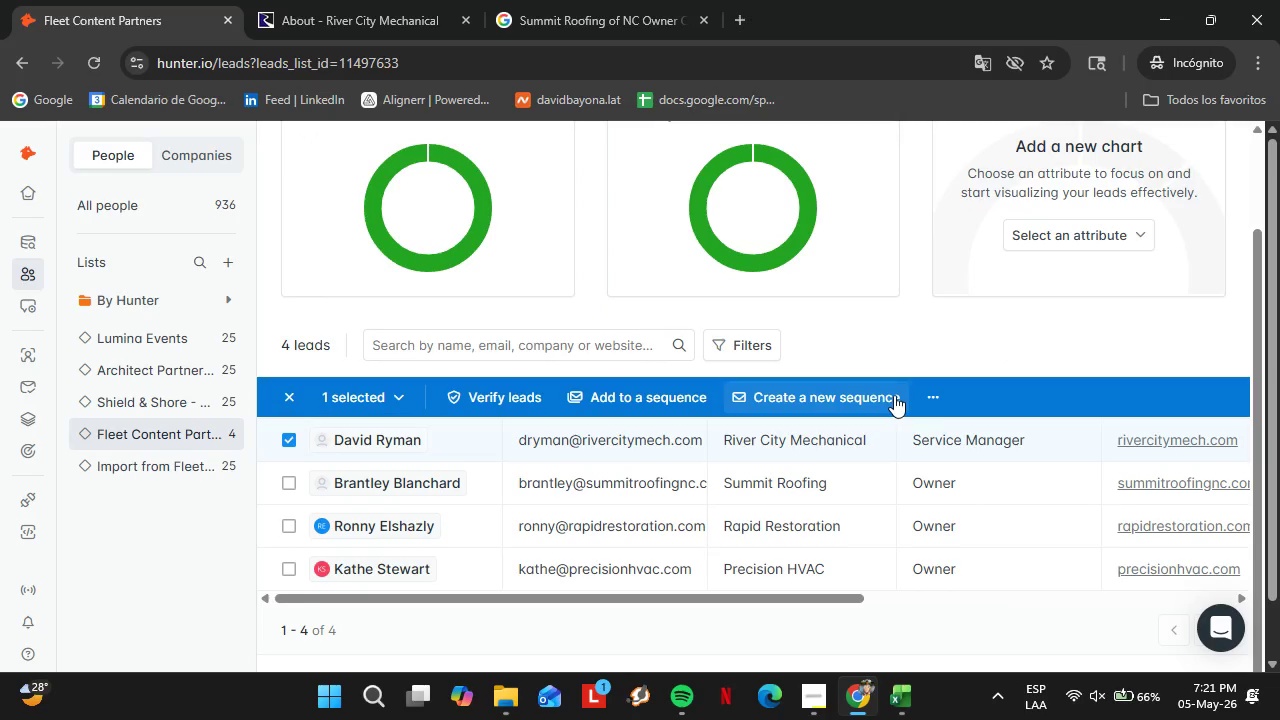 
left_click([941, 395])
 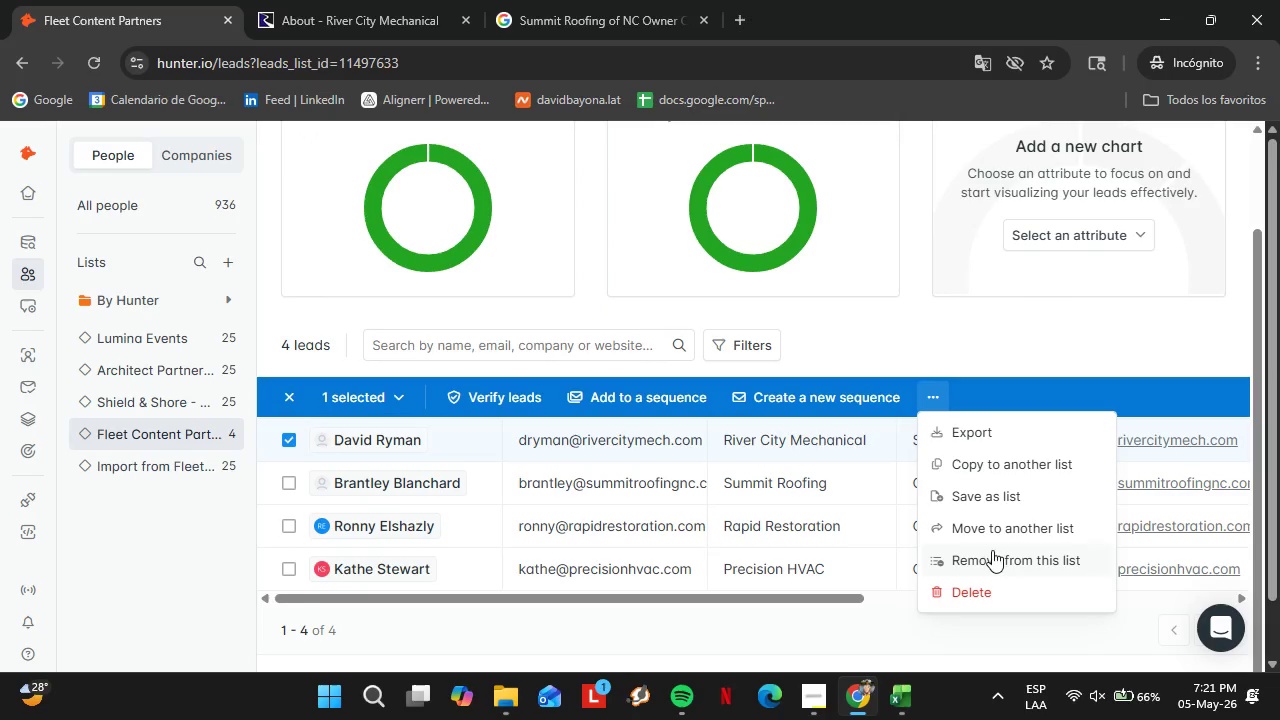 
left_click([994, 558])
 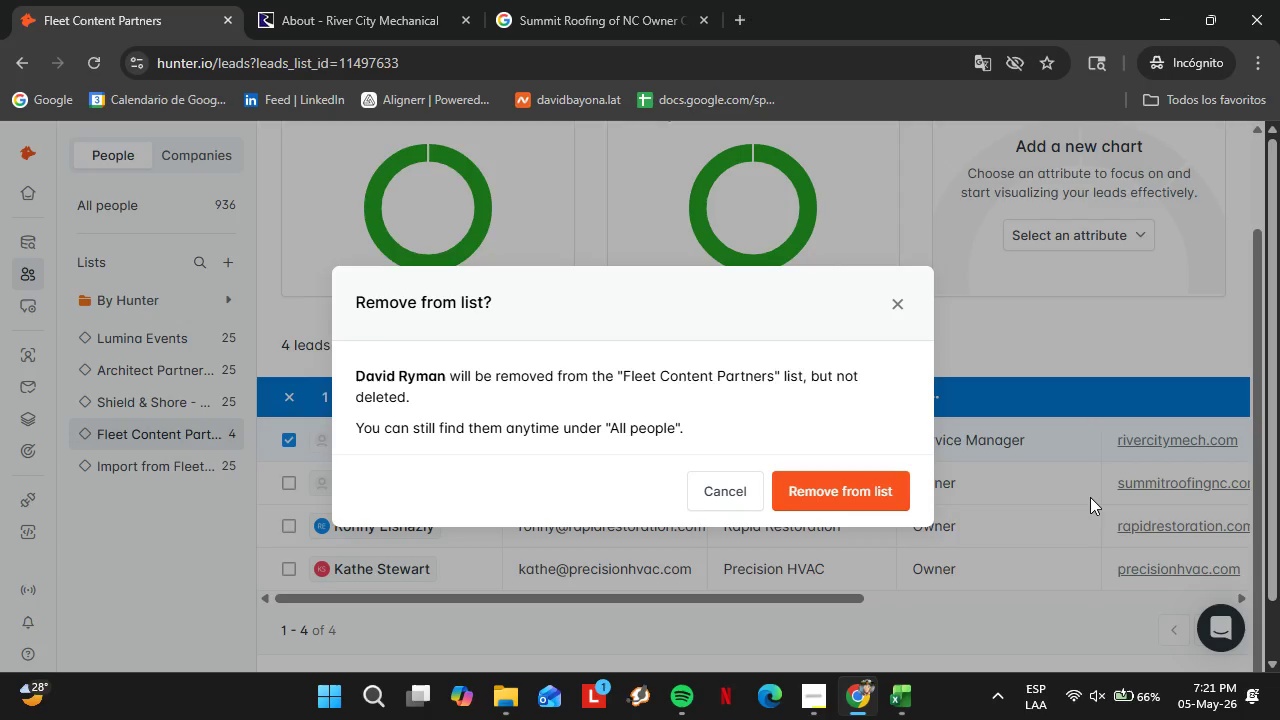 
wait(27.83)
 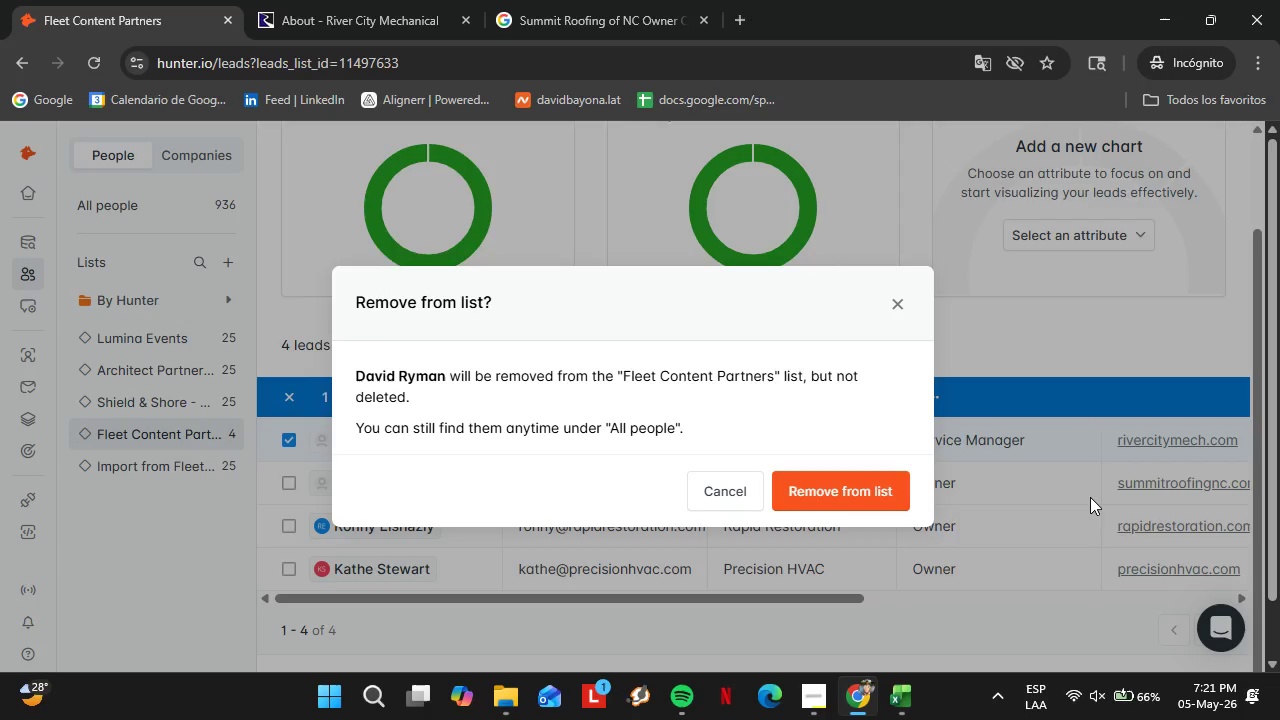 
left_click_drag(start_coordinate=[749, 602], to_coordinate=[695, 590])
 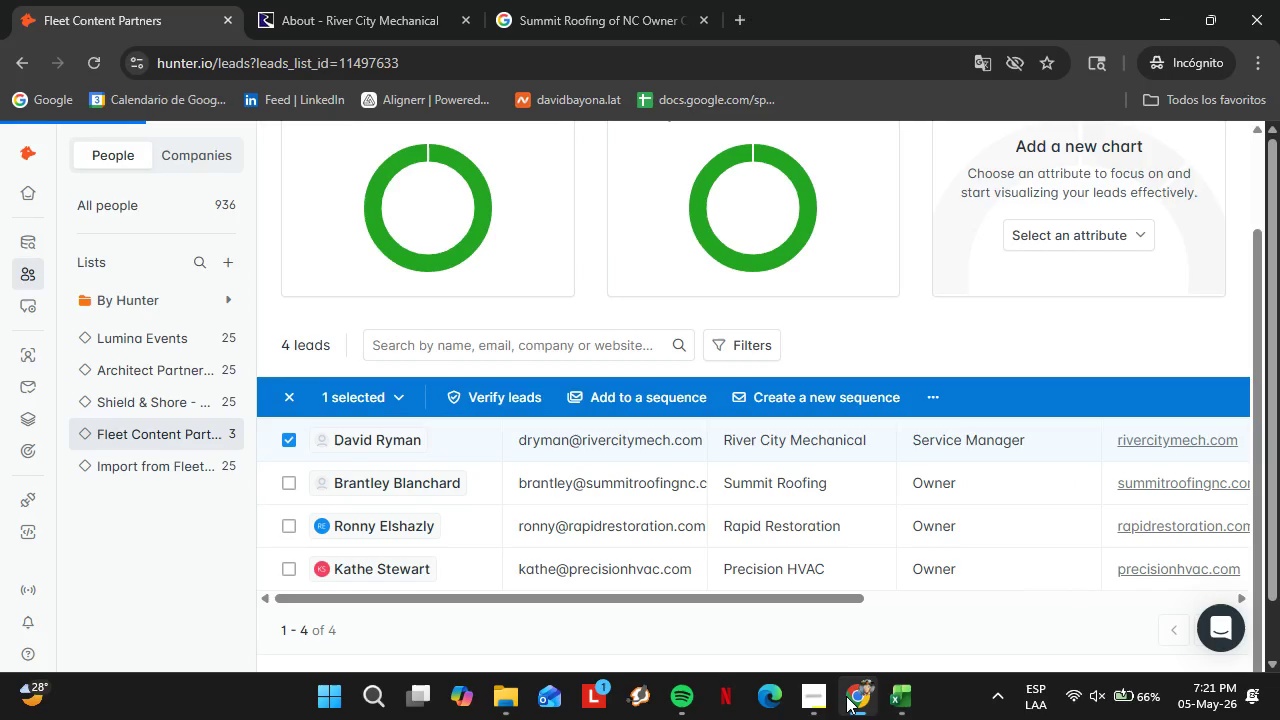 
left_click([846, 696])